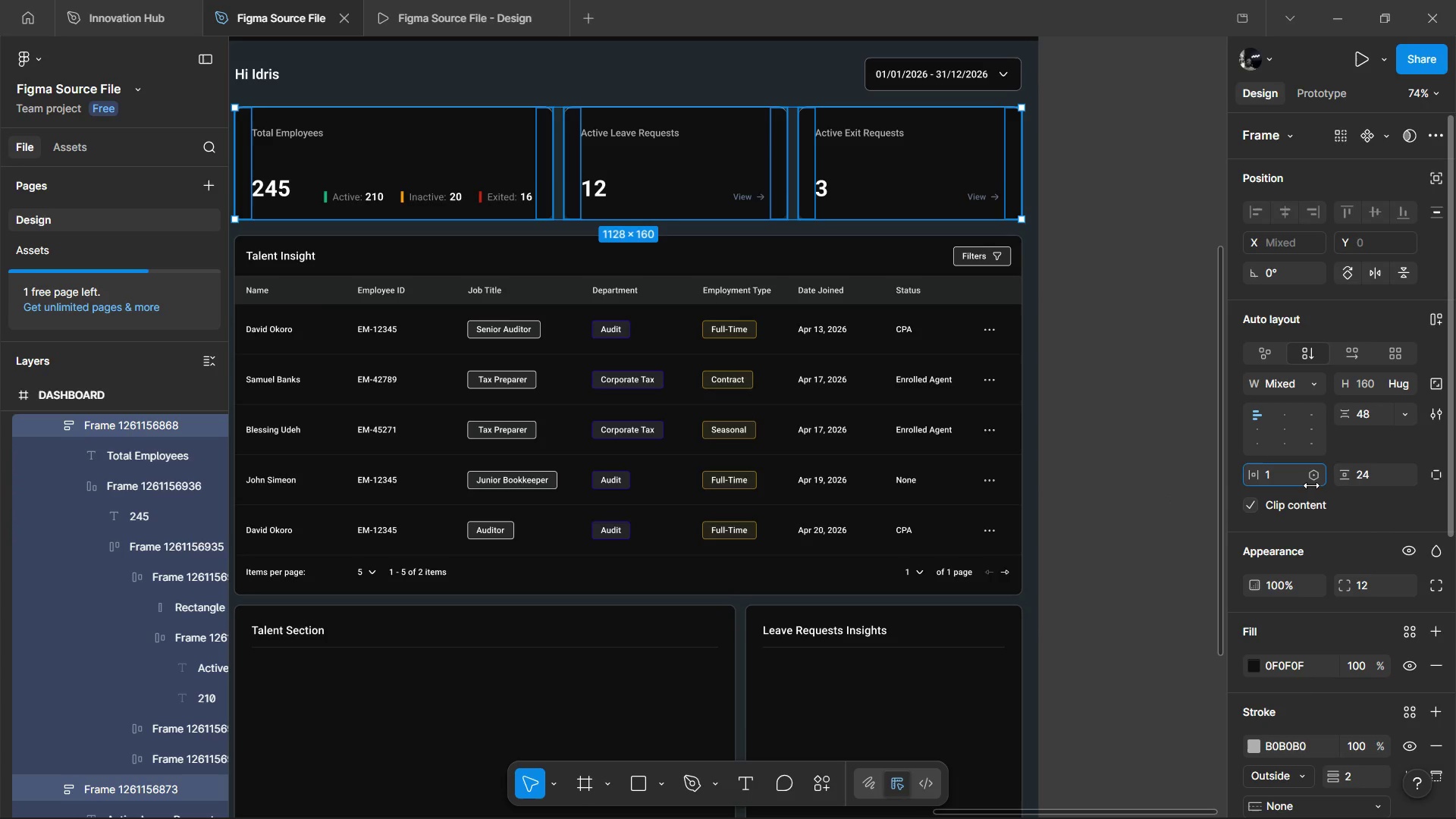 
type(62)
 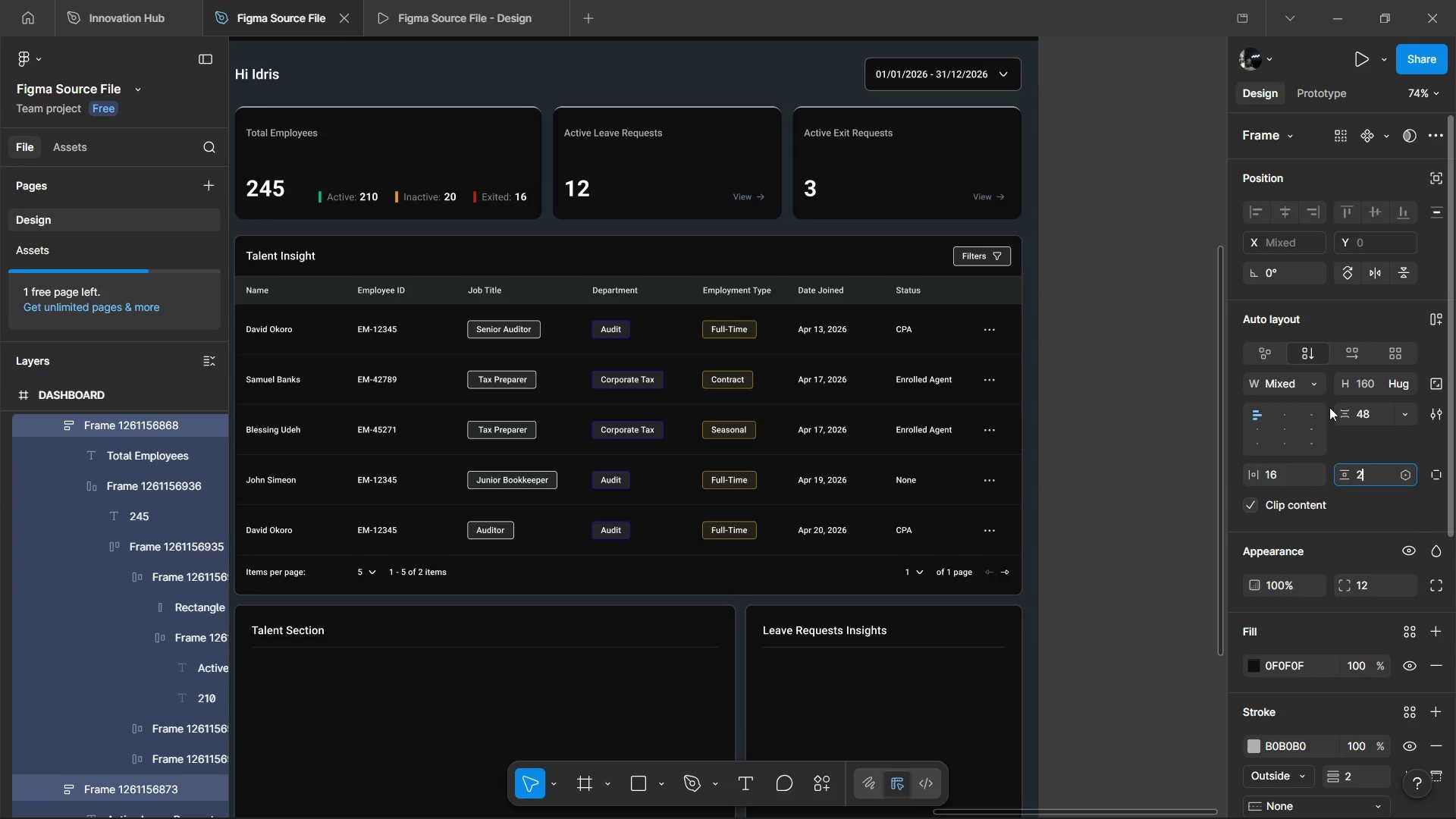 
key(0)
 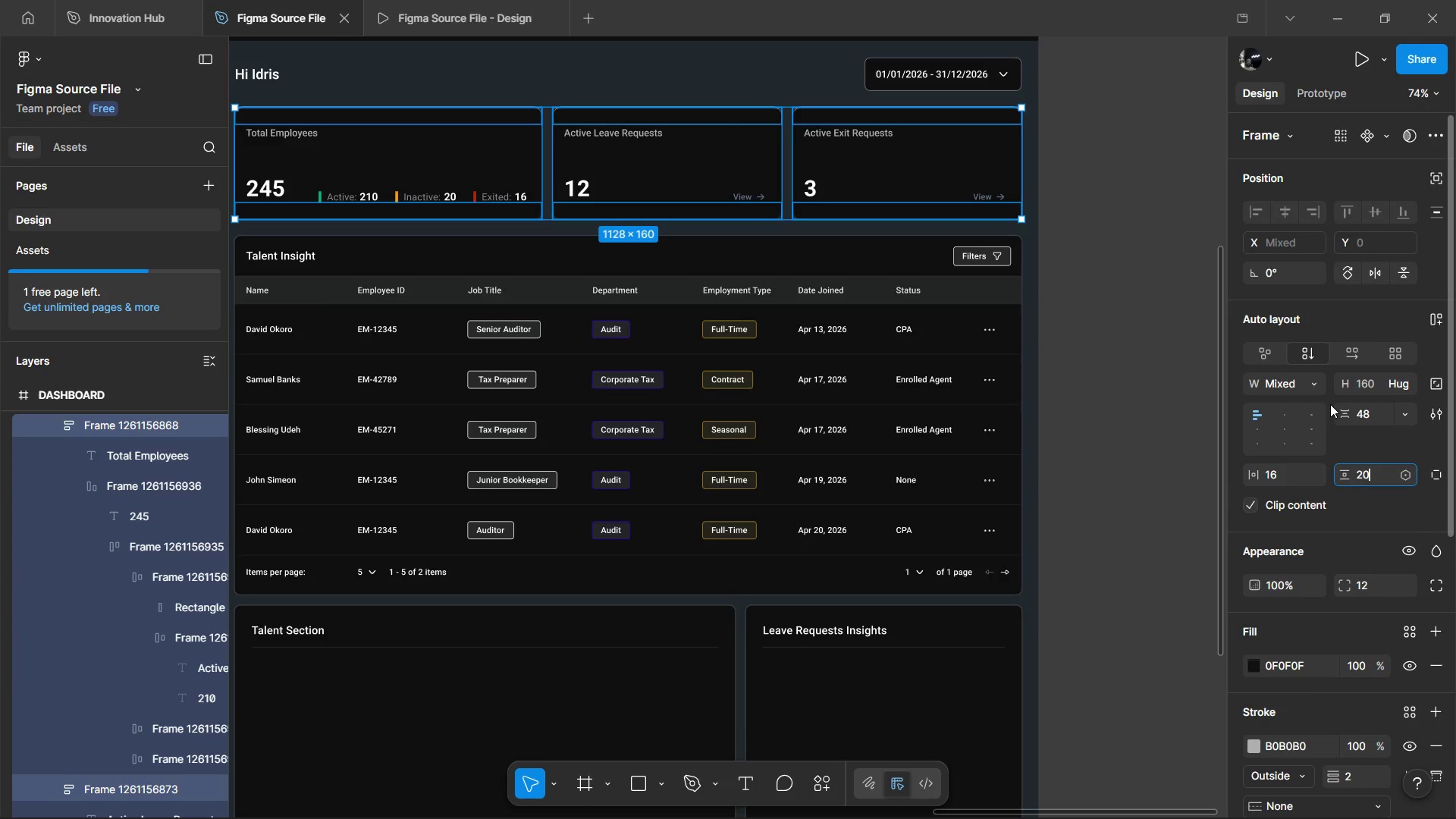 
left_click([1330, 404])
 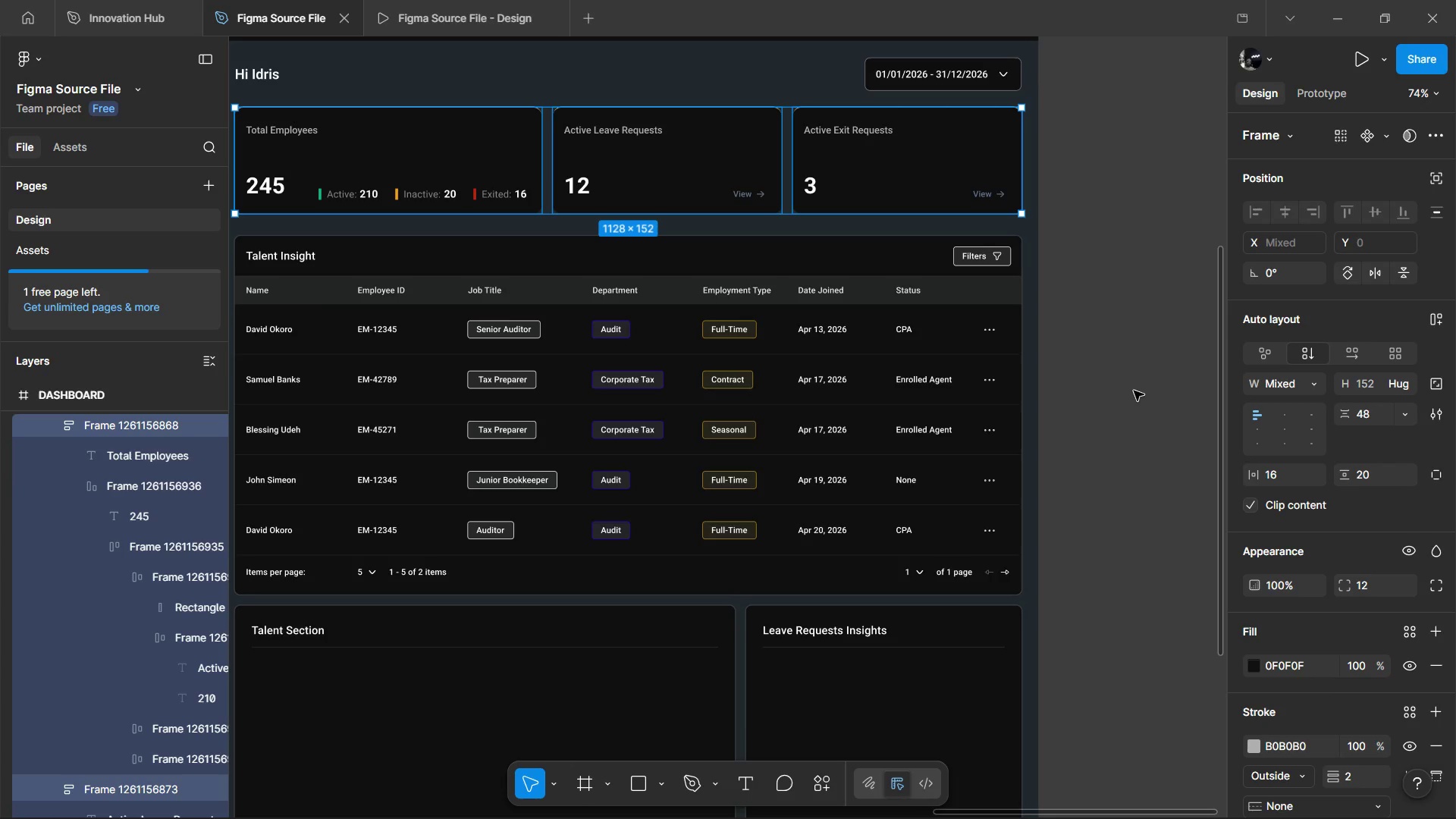 
wait(203.41)
 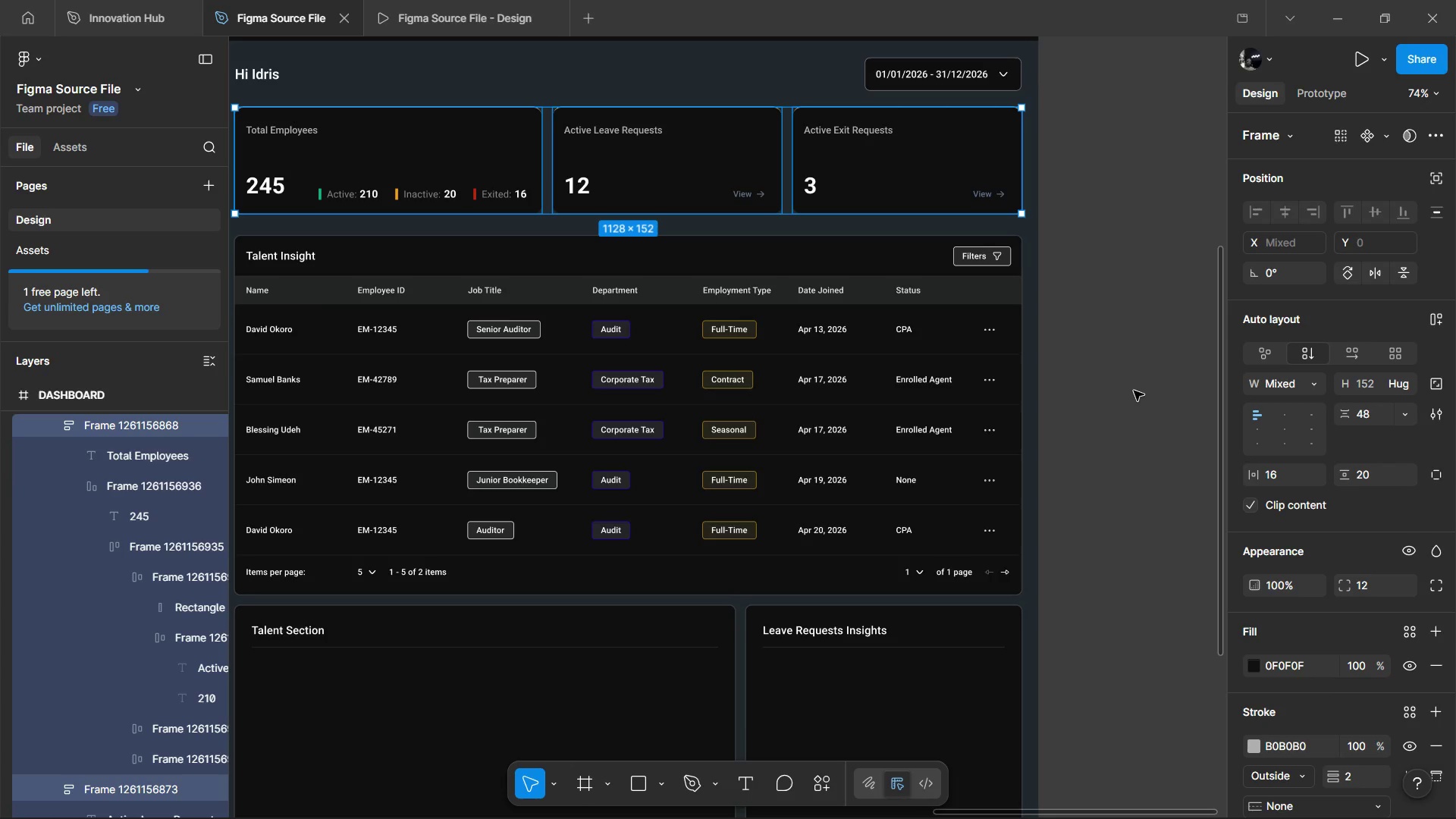 
left_click([723, 280])
 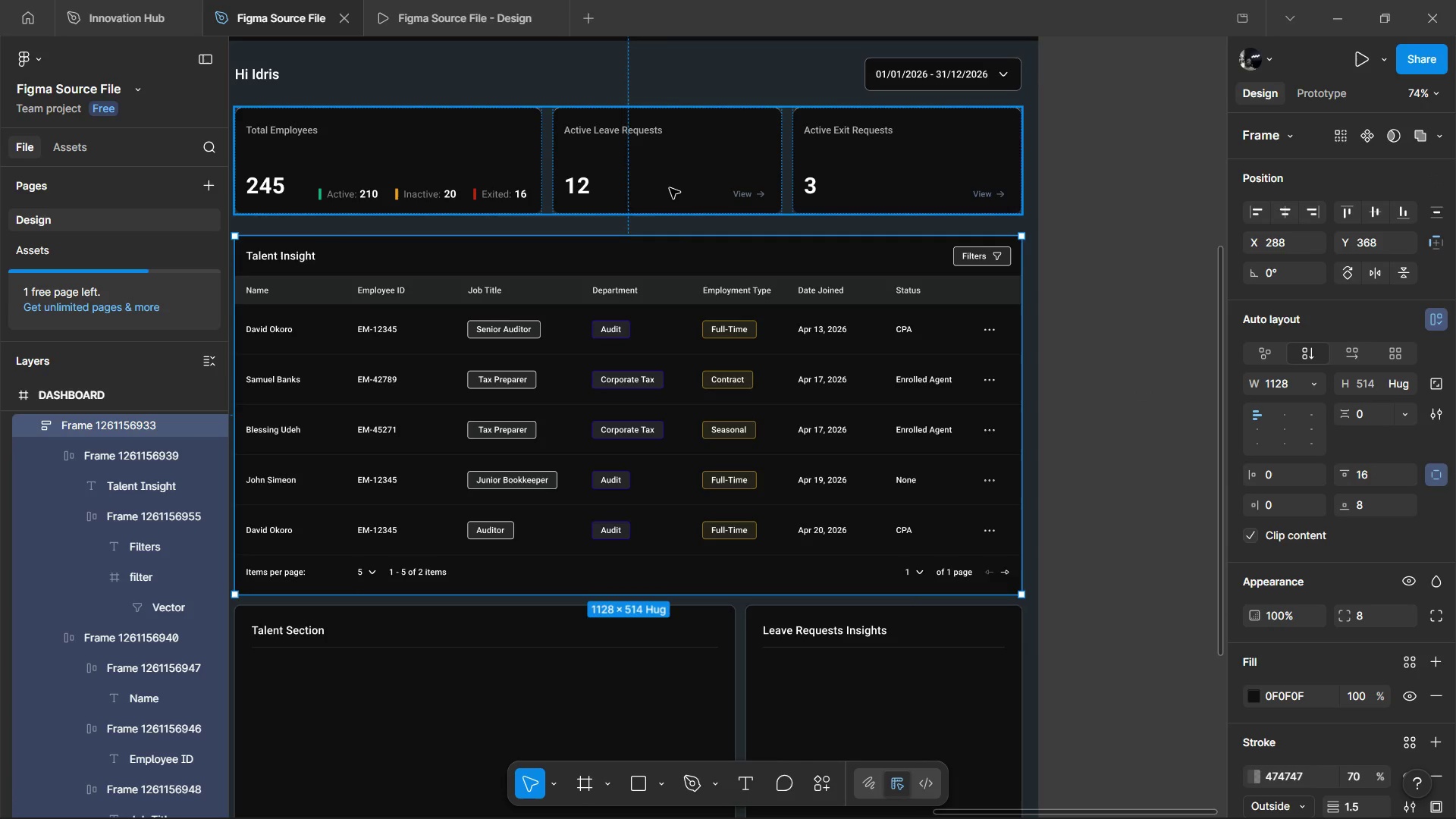 
hold_key(key=AltLeft, duration=0.38)
 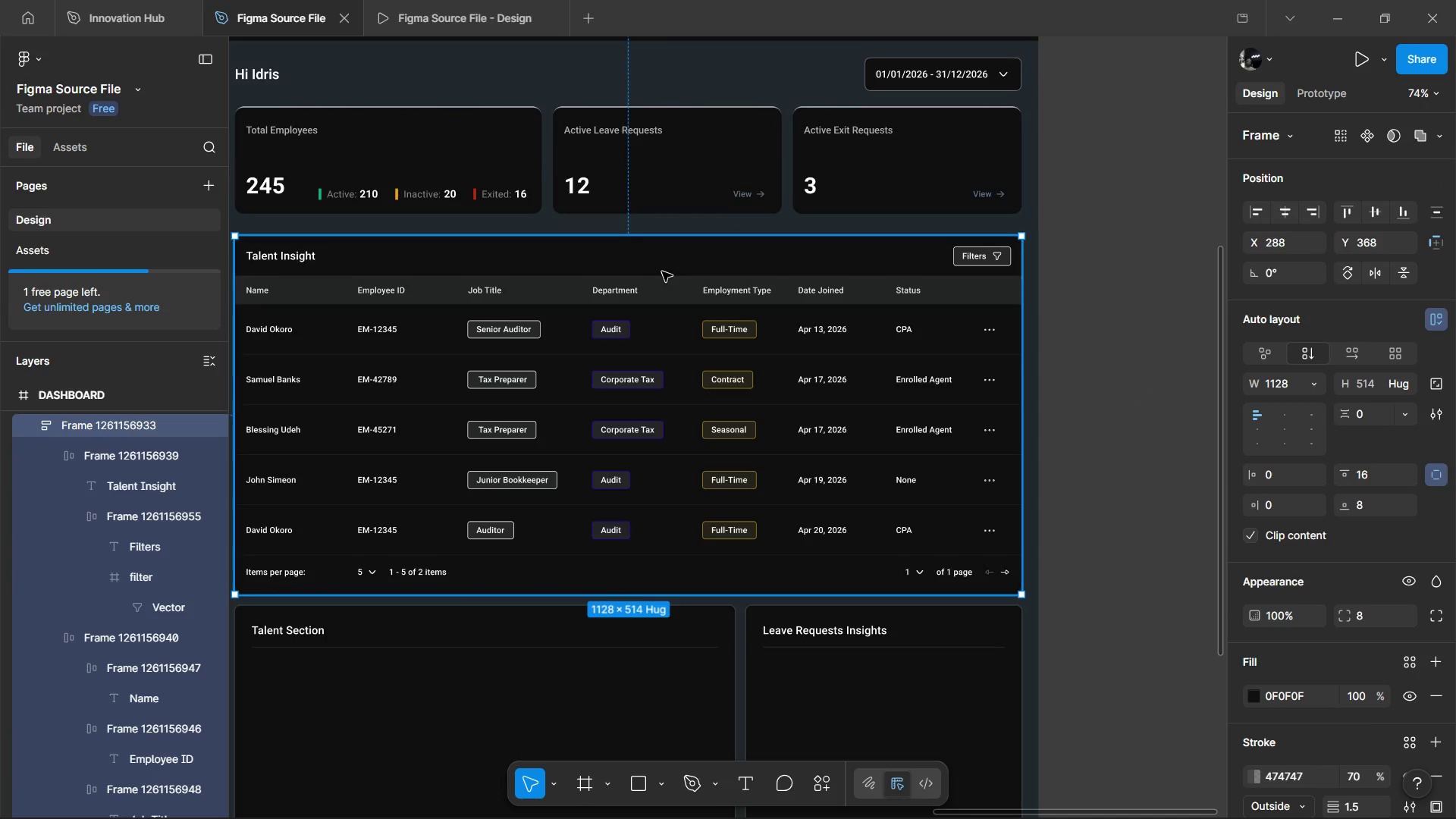 
hold_key(key=ShiftLeft, duration=0.55)
 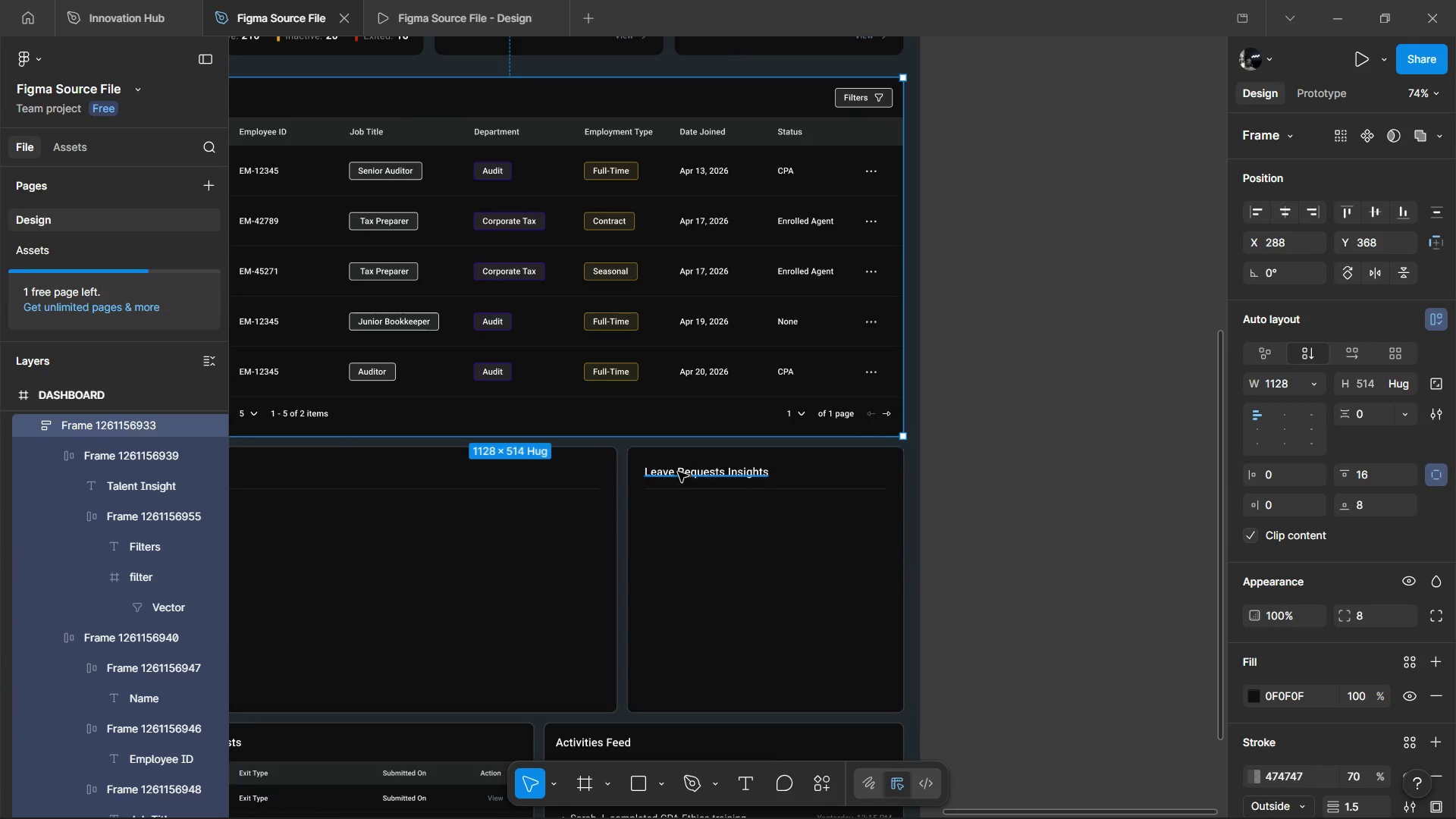 
hold_key(key=ShiftLeft, duration=1.83)
 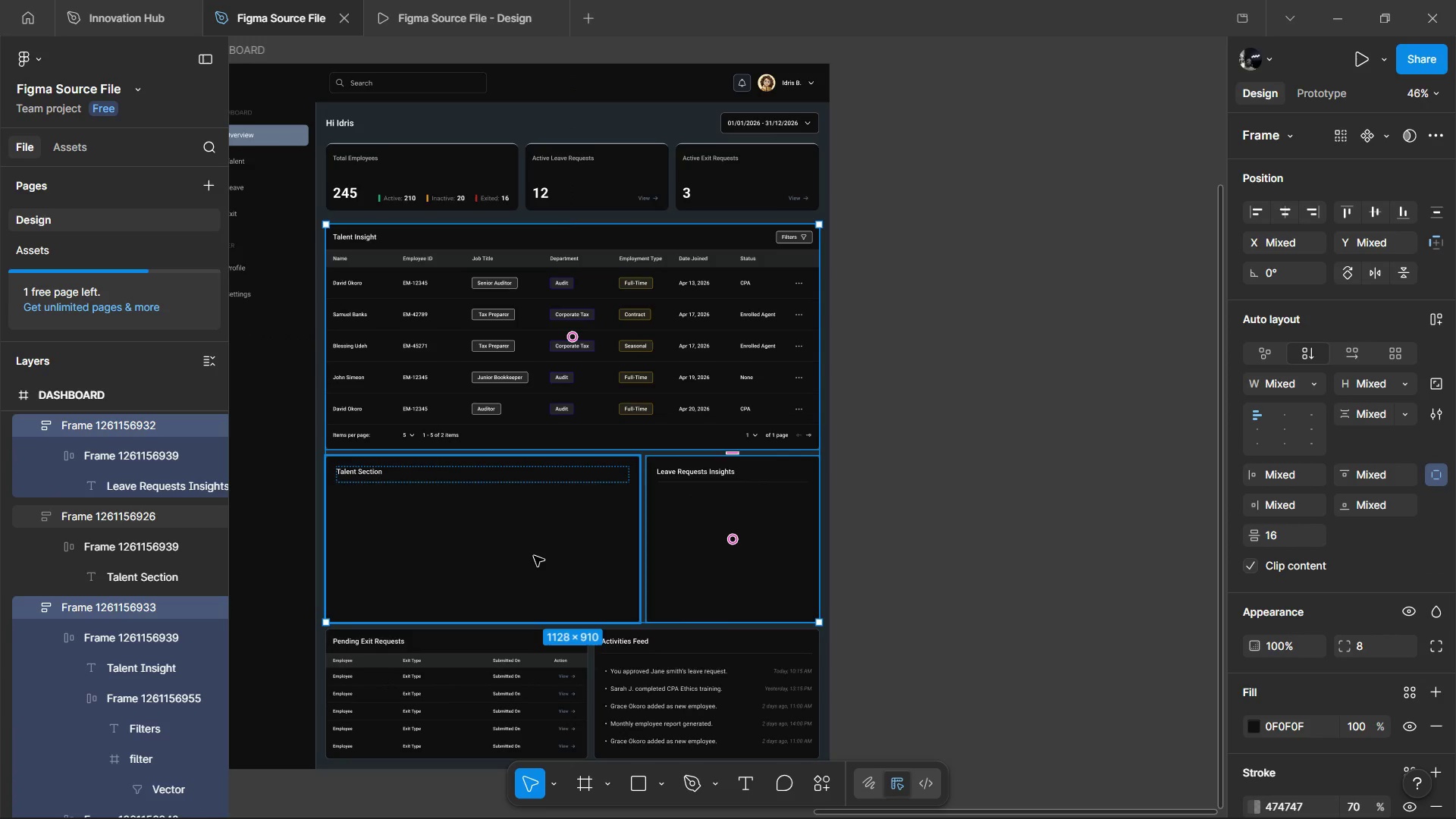 
scroll: coordinate [662, 271], scroll_direction: down, amount: 3.0
 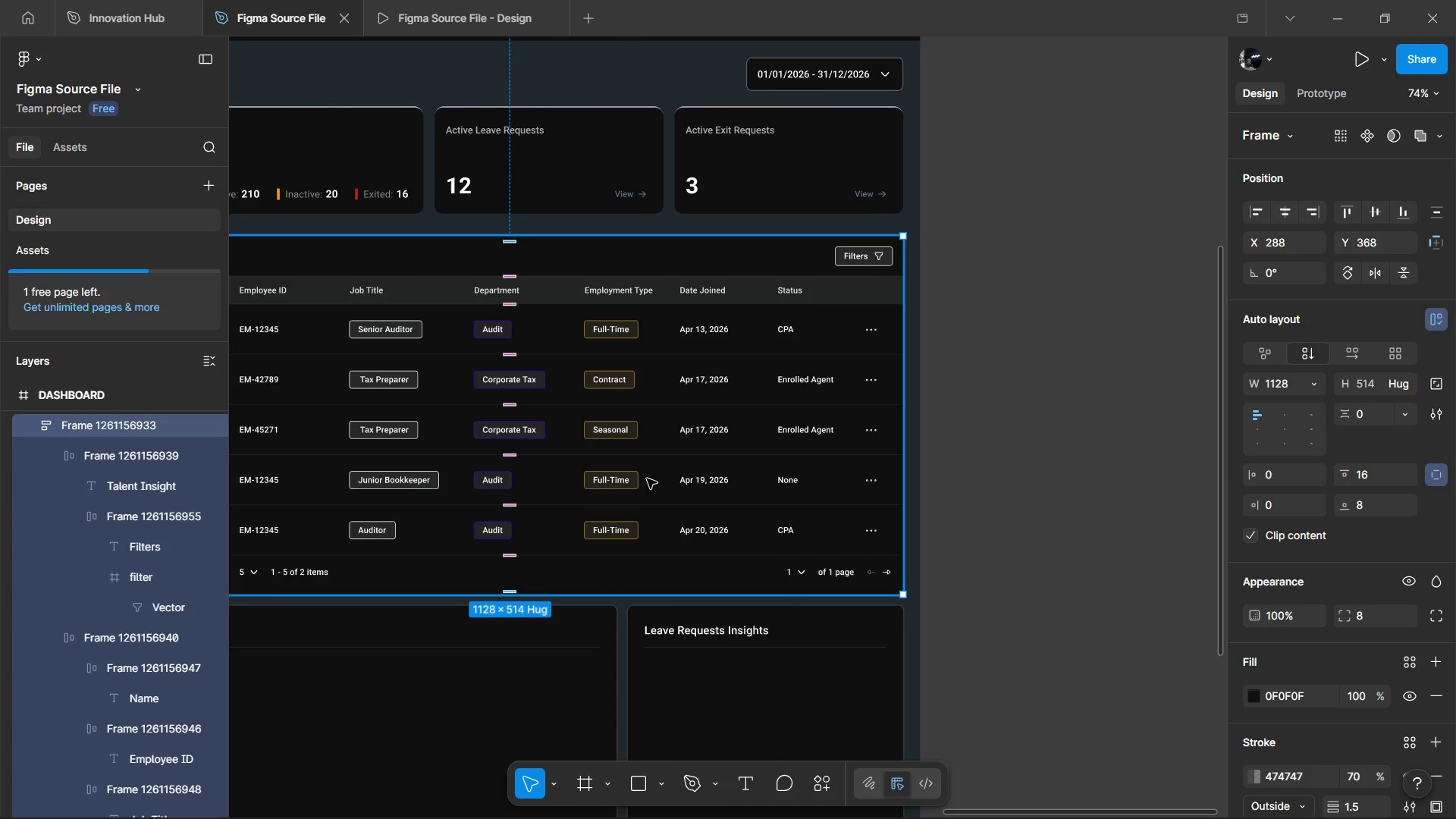 
hold_key(key=ControlLeft, duration=0.48)
scroll: coordinate [679, 471], scroll_direction: down, amount: 7.0
 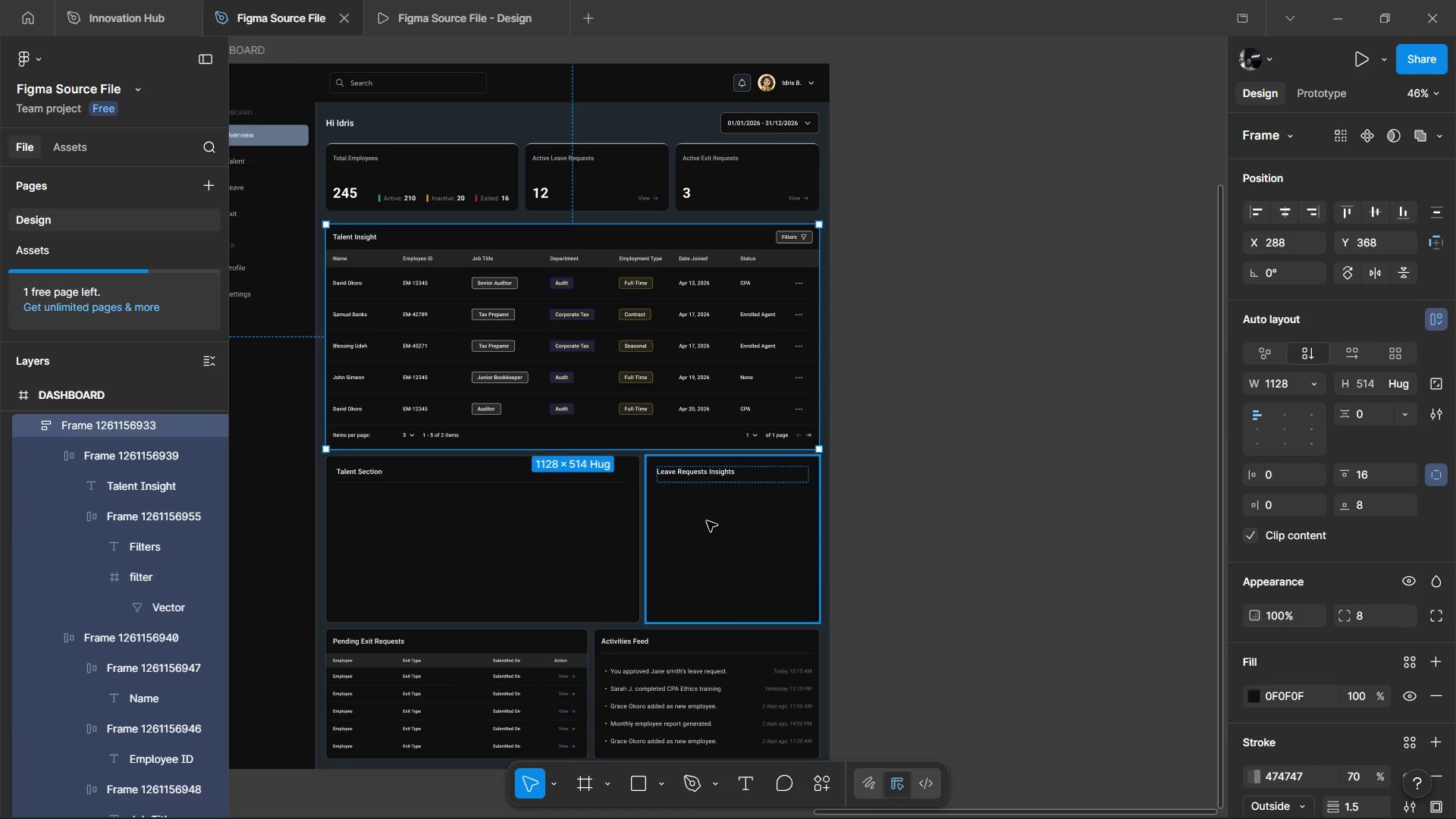 
hold_key(key=ShiftLeft, duration=1.52)
left_click([703, 521])
 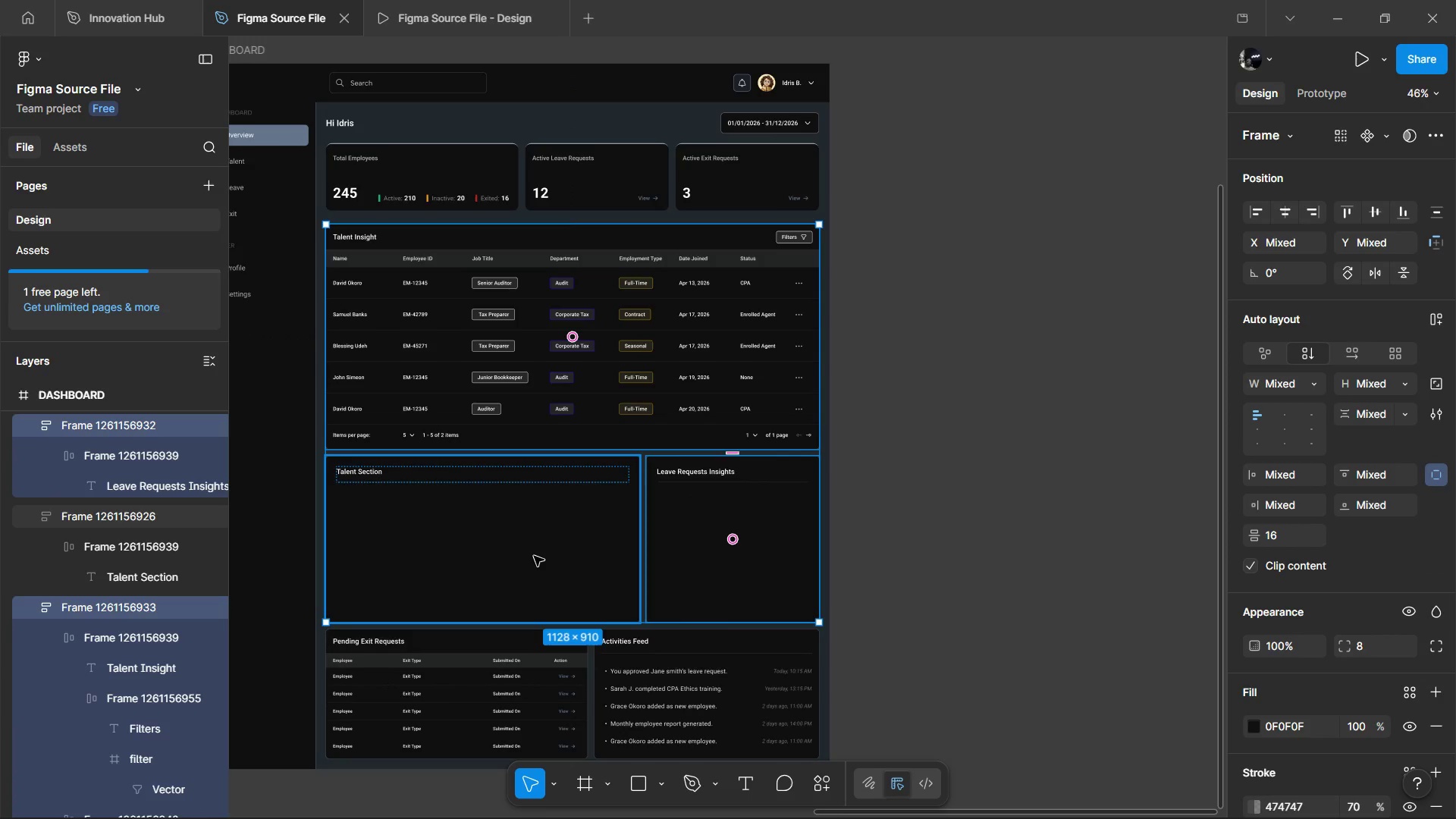 
left_click([534, 556])
 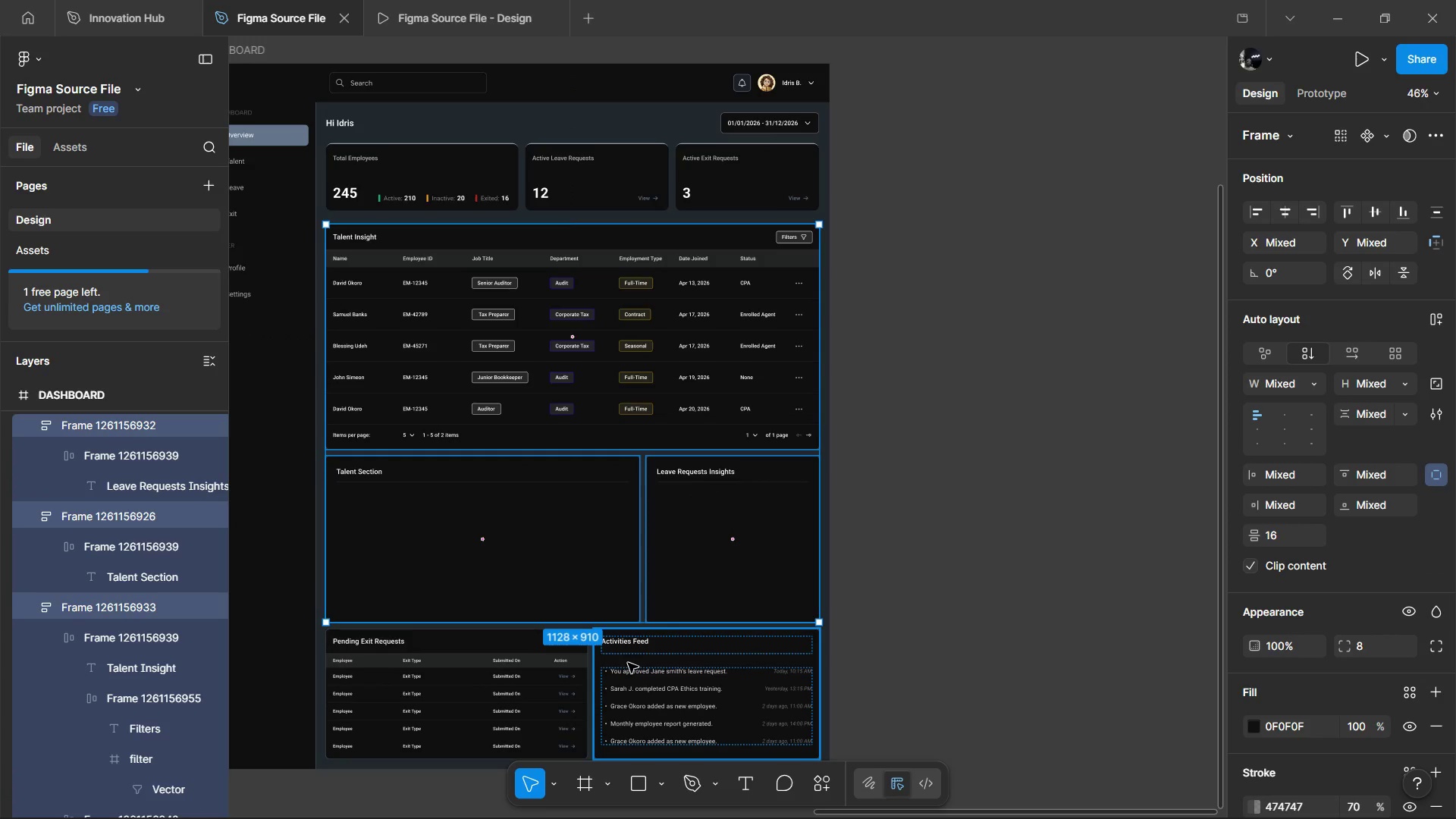 
left_click([628, 663])
 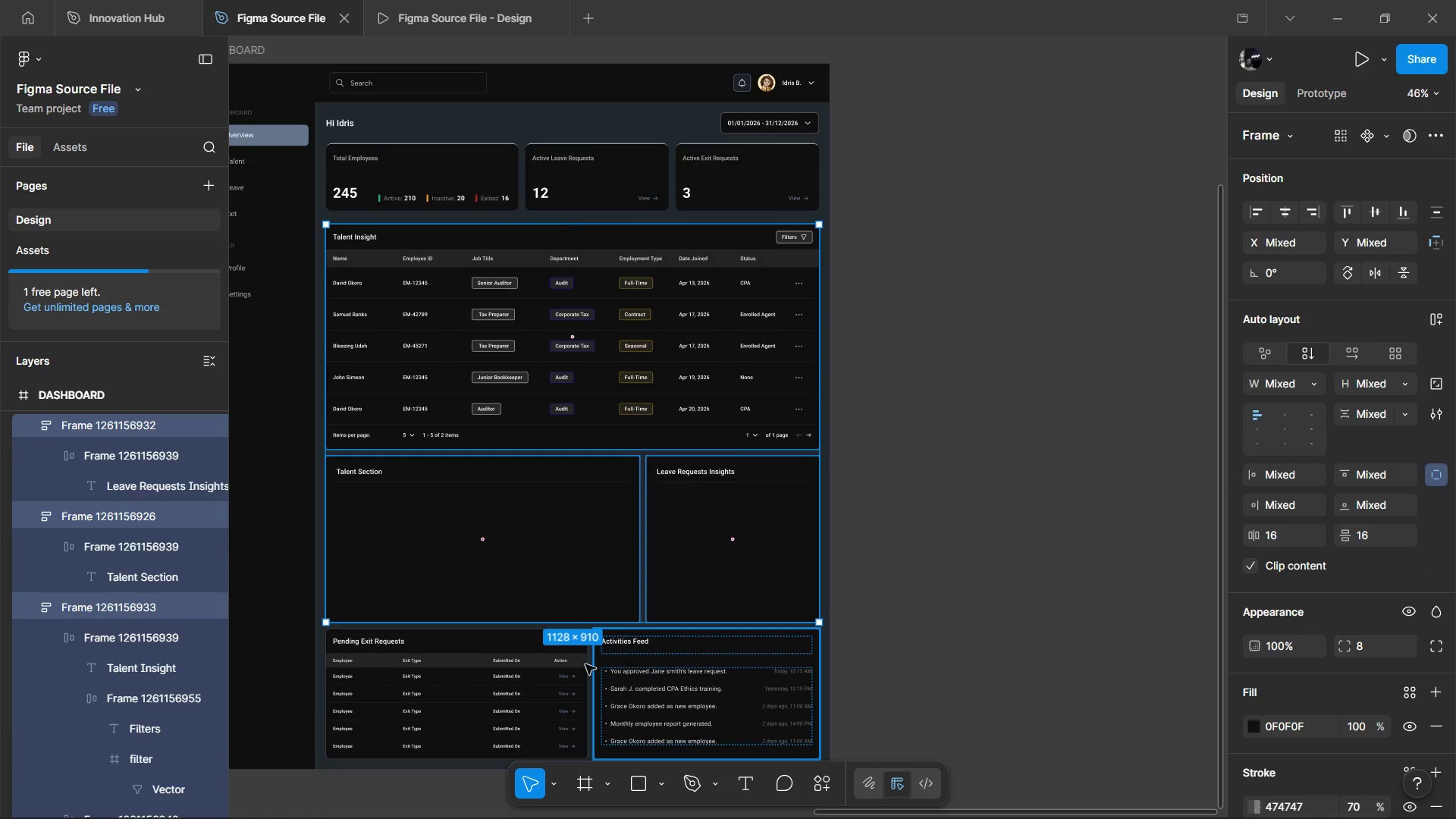 
hold_key(key=ShiftLeft, duration=0.66)
double_click([539, 662])
 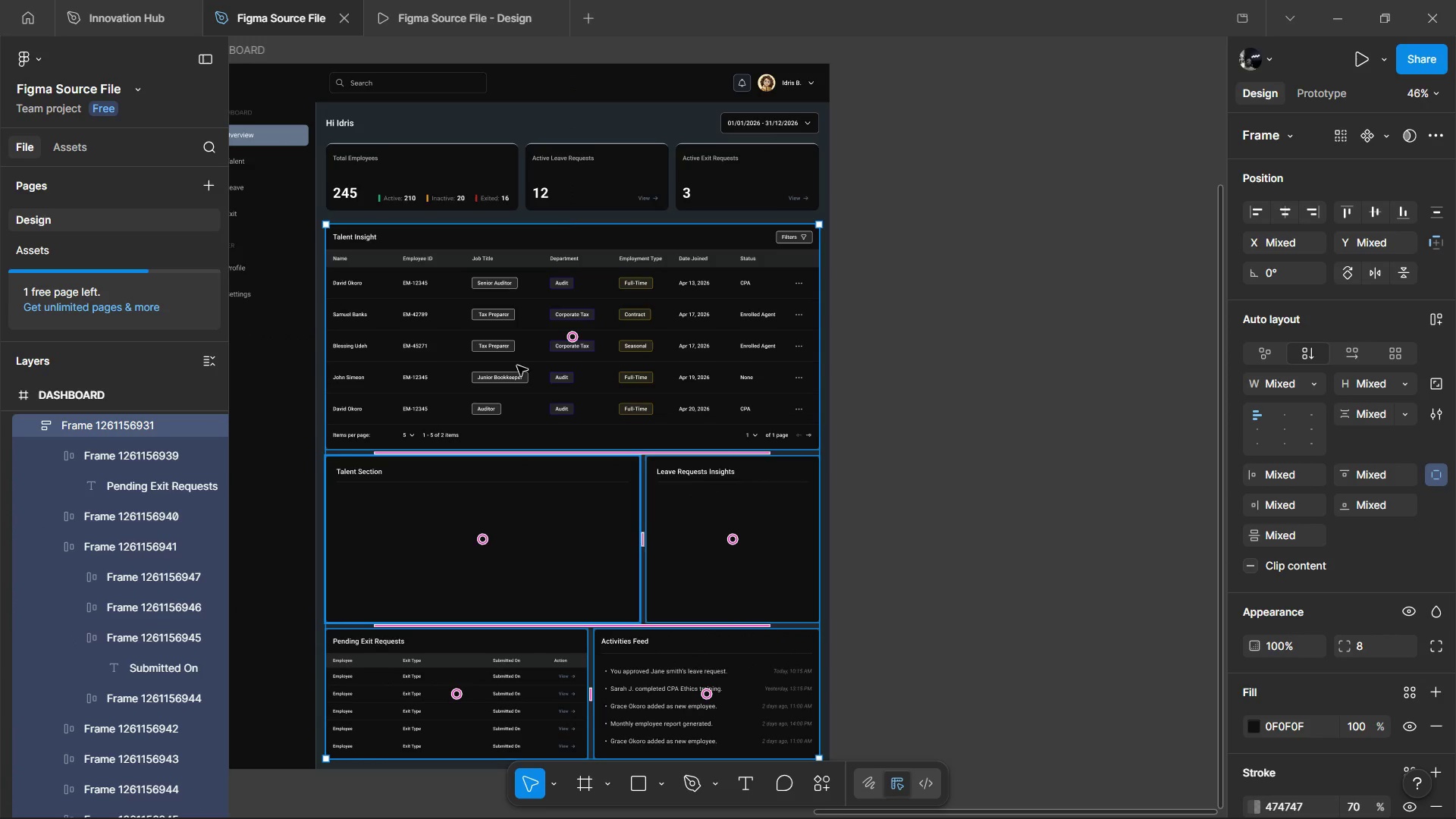 
key(Alt+Shift+ArrowUp)
 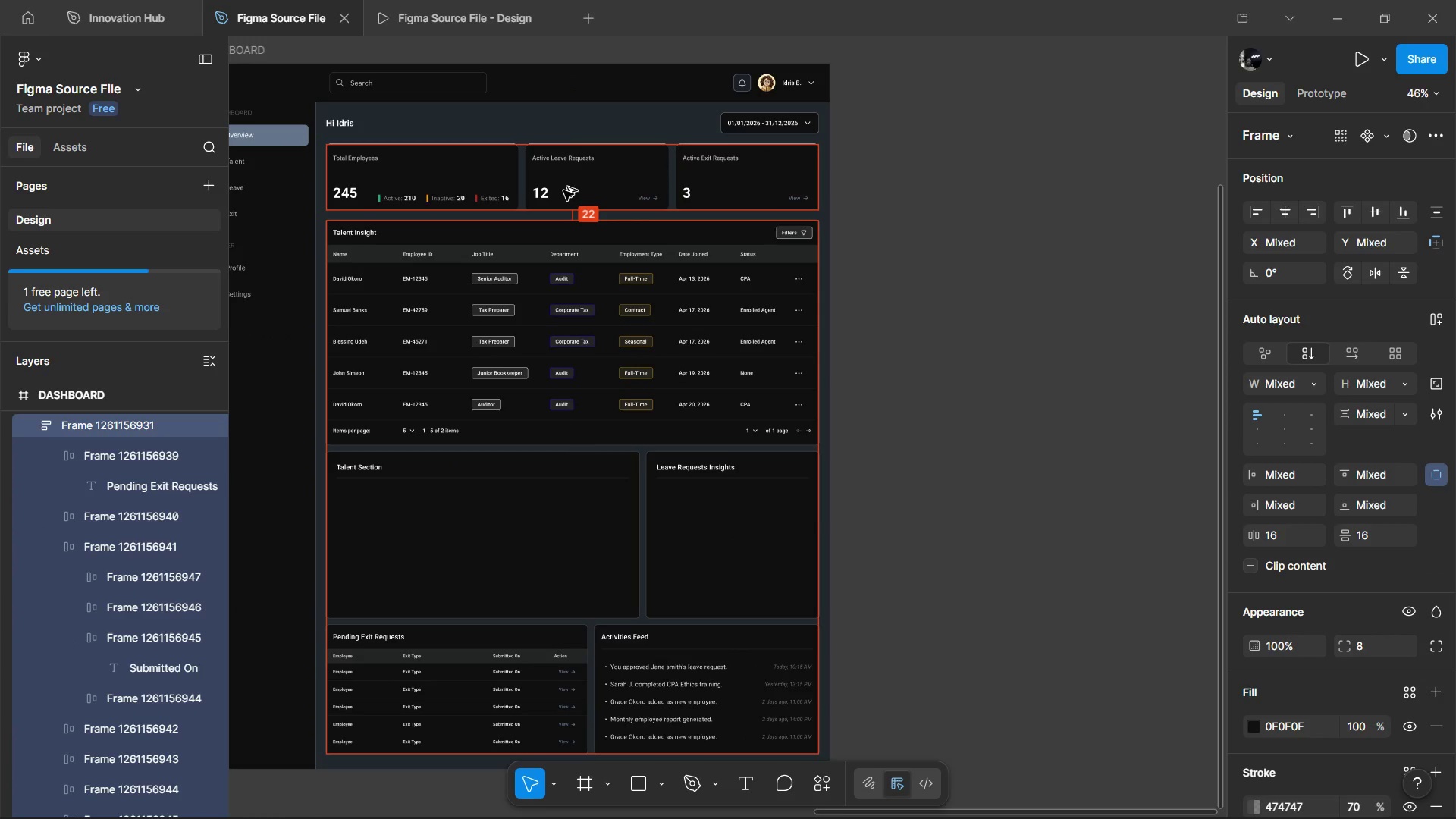 
key(Alt+ArrowUp)
 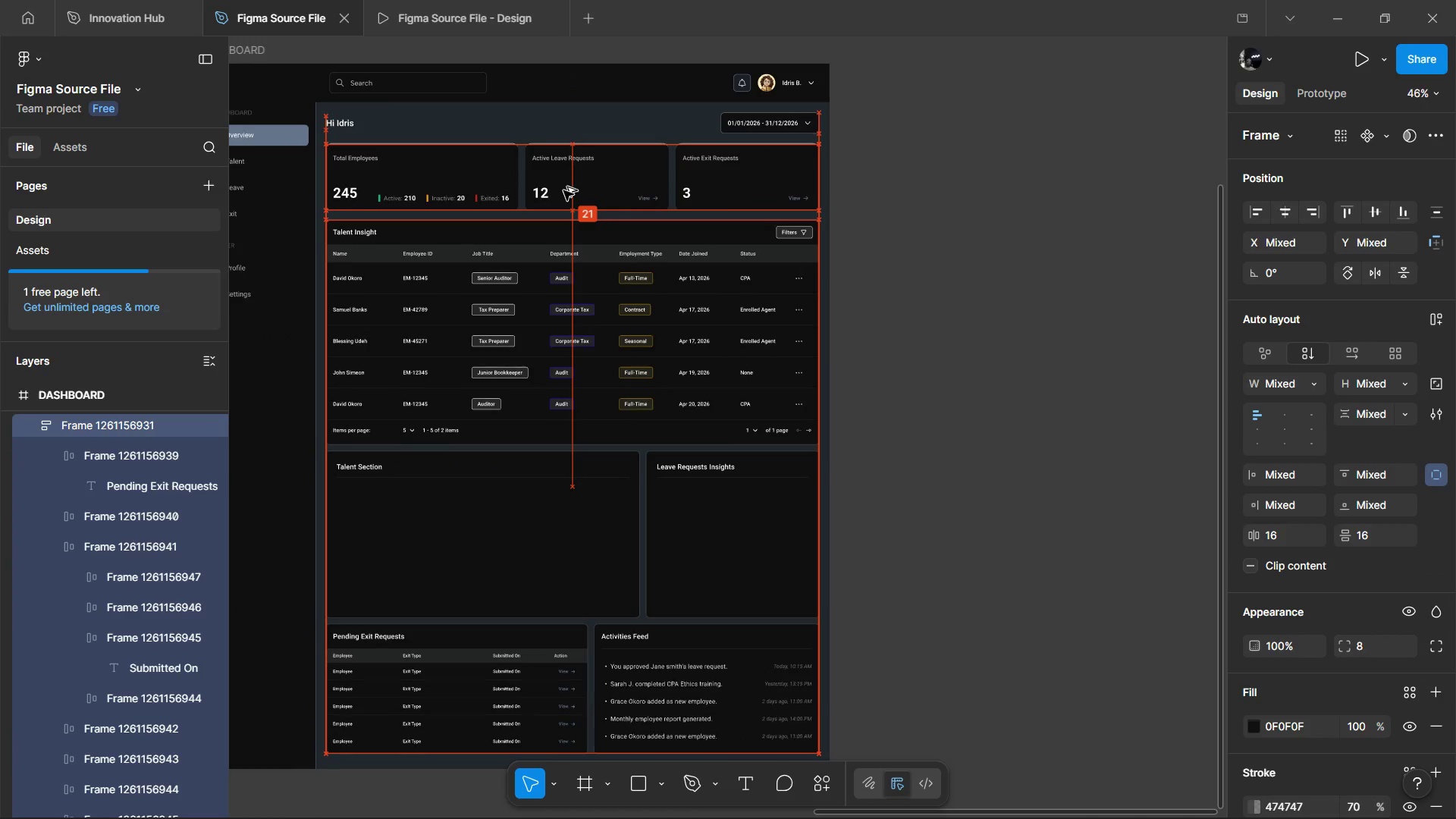 
key(Alt+ArrowUp)
 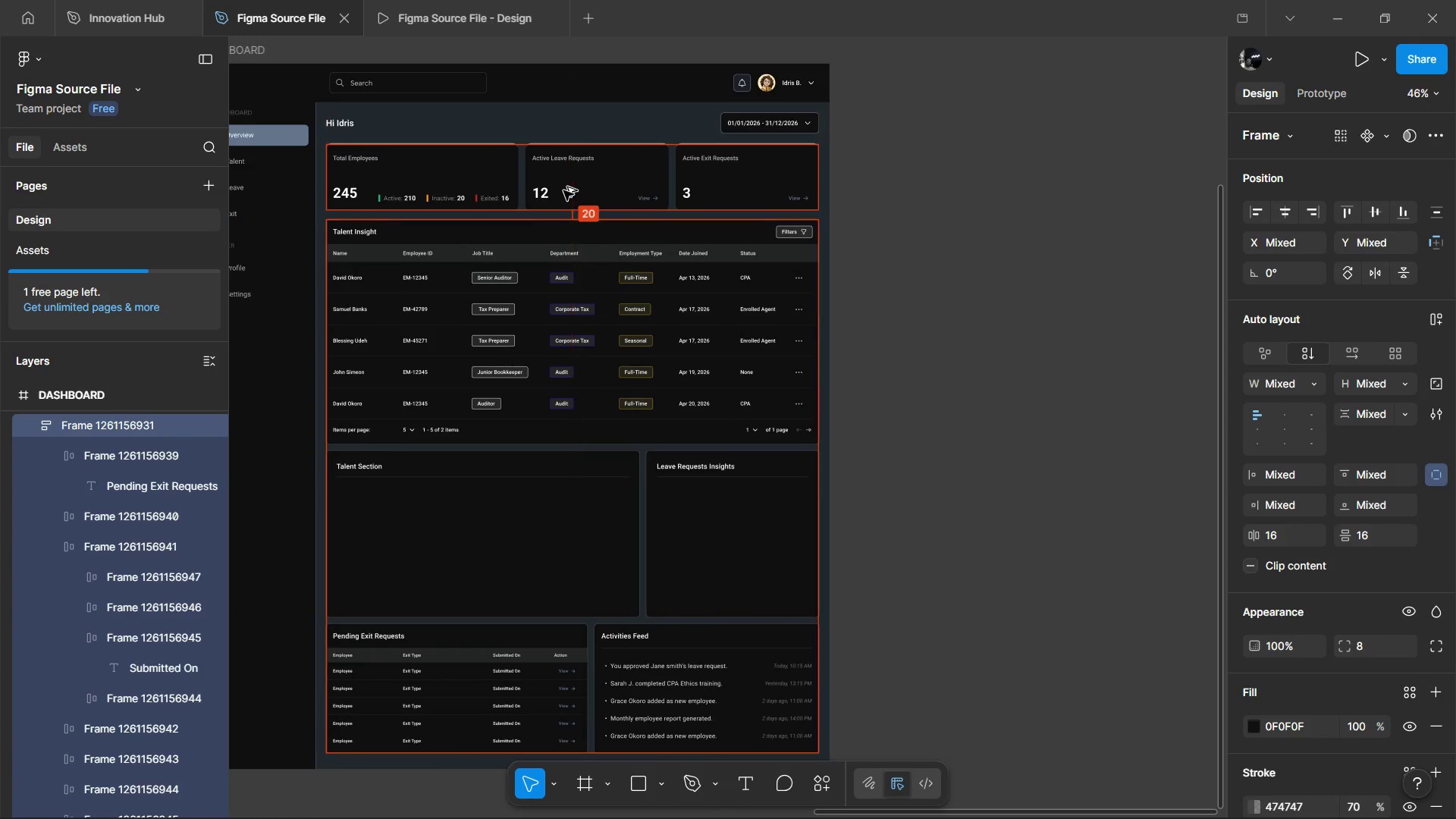 
key(Alt+ArrowUp)
 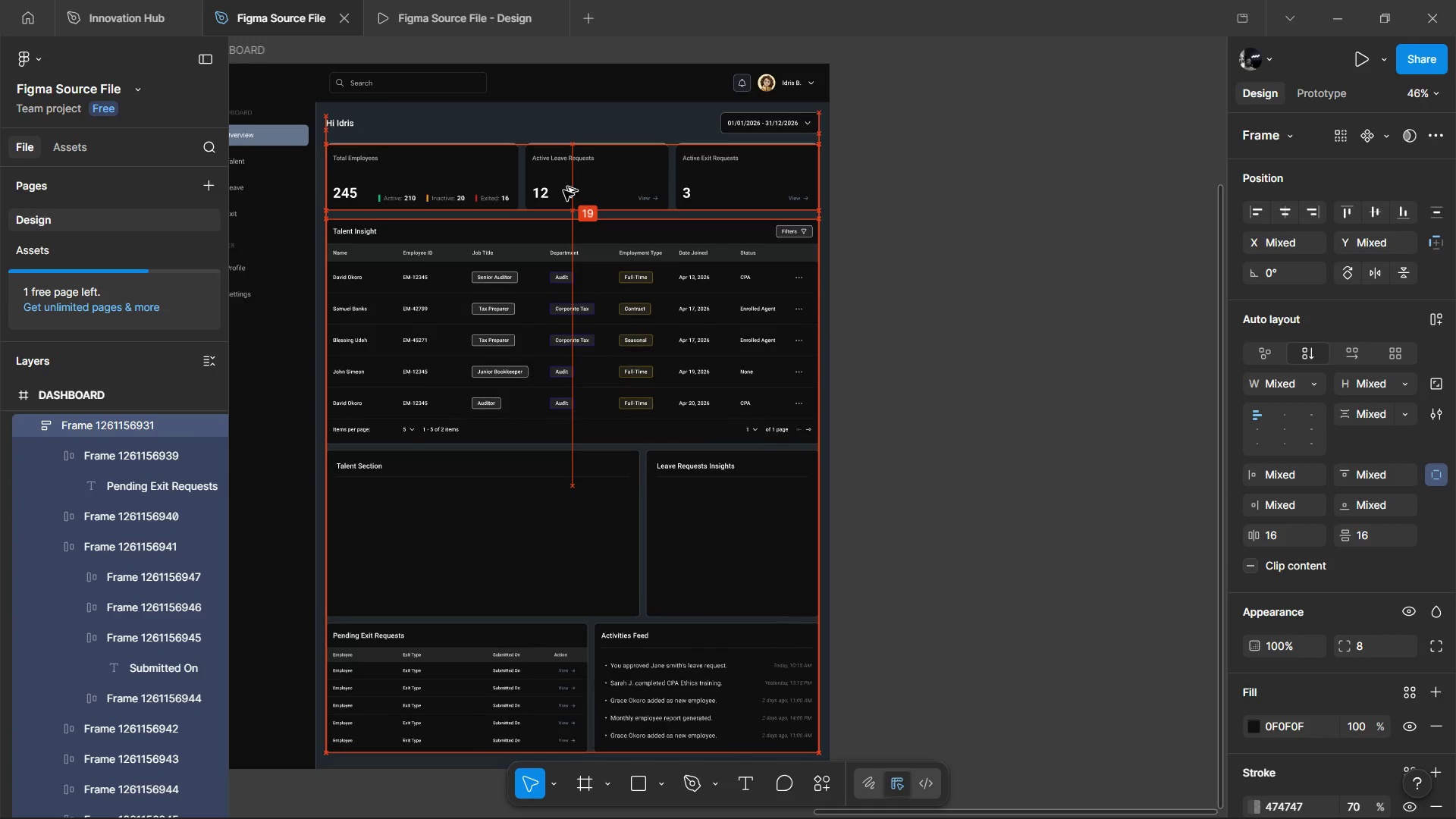 
key(Alt+ArrowUp)
 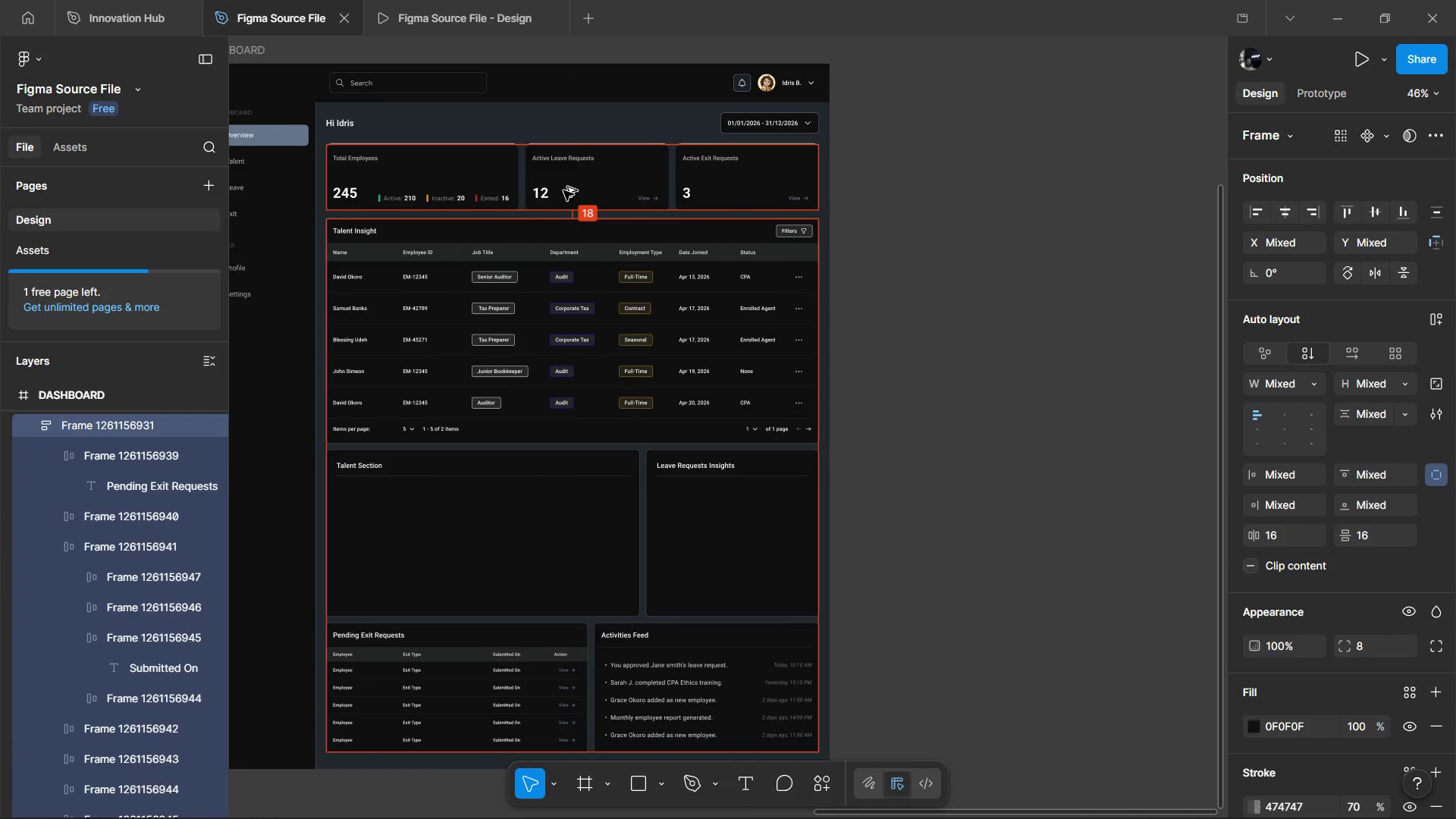 
key(Alt+ArrowUp)
 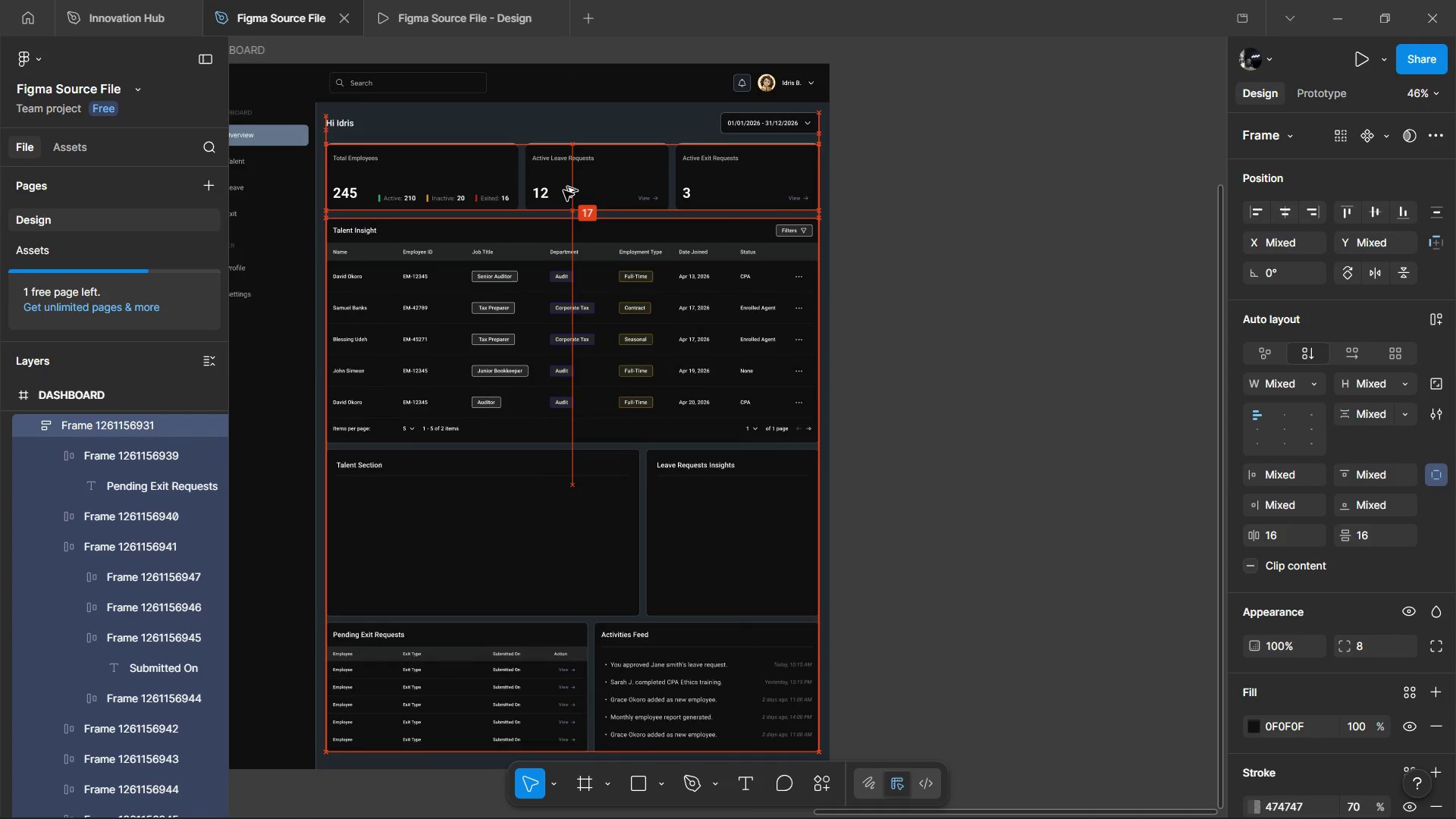 
key(Alt+ArrowUp)
 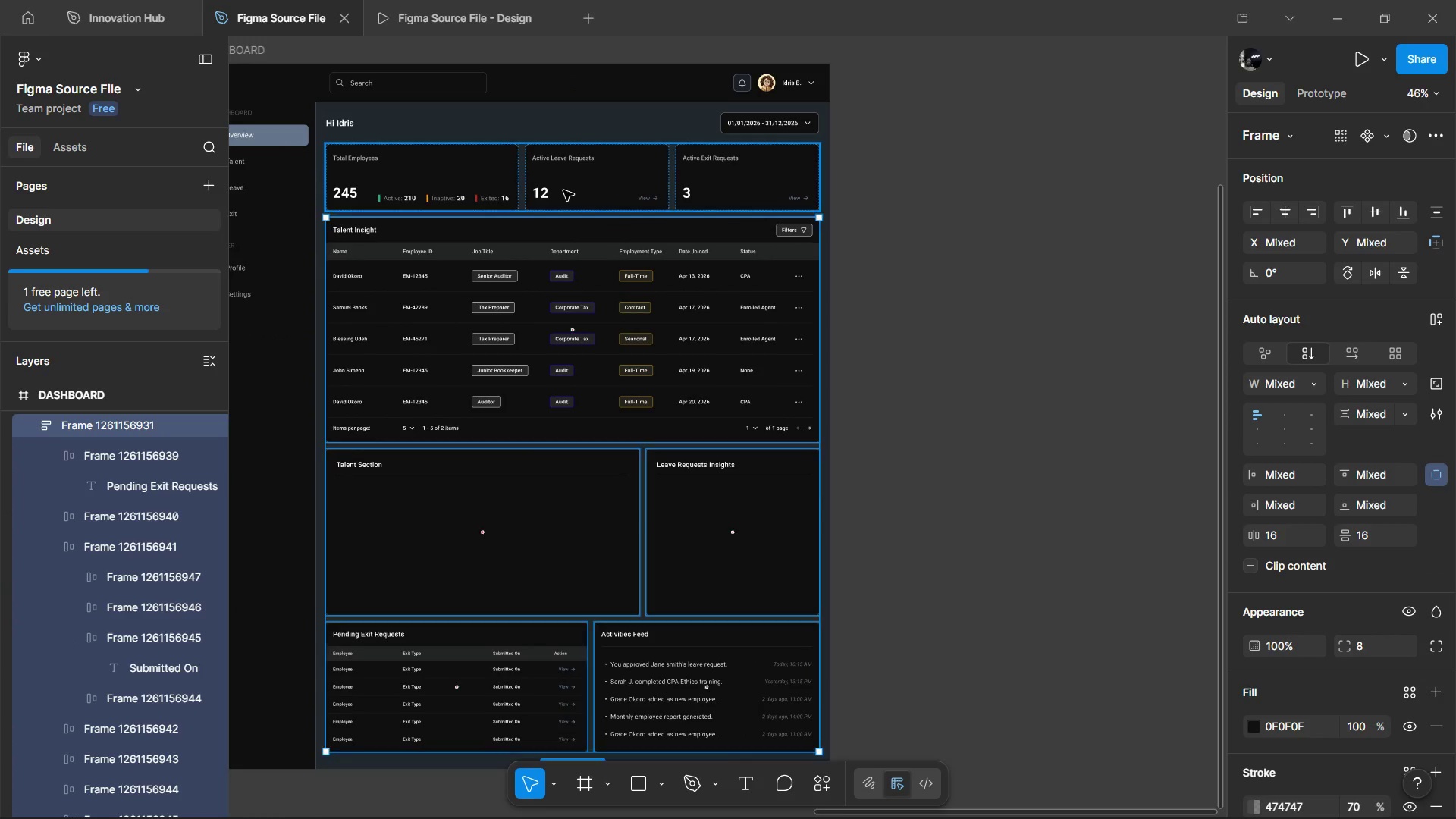 
hold_key(key=AltLeft, duration=0.73)
 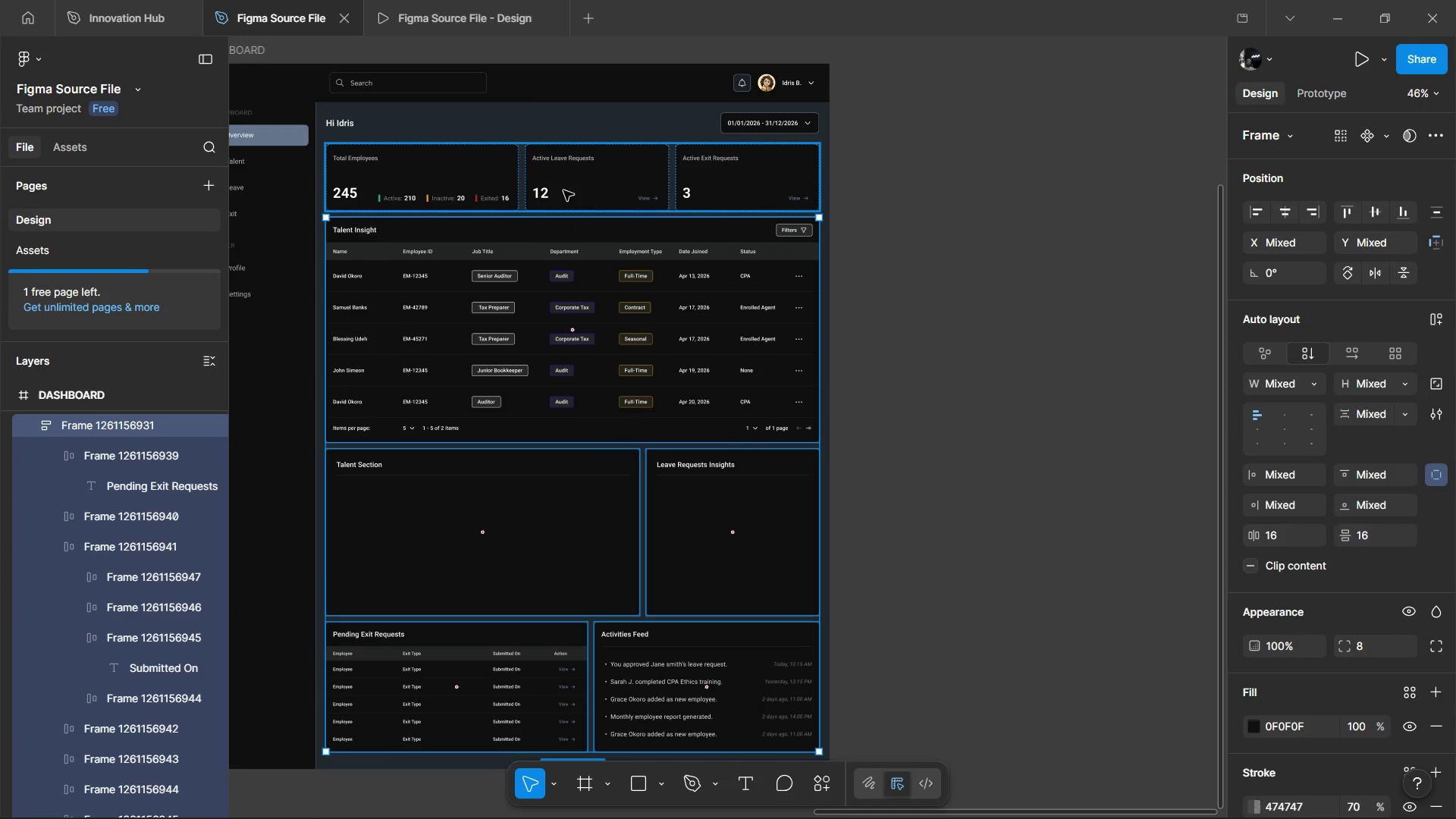 
wait(66.69)
 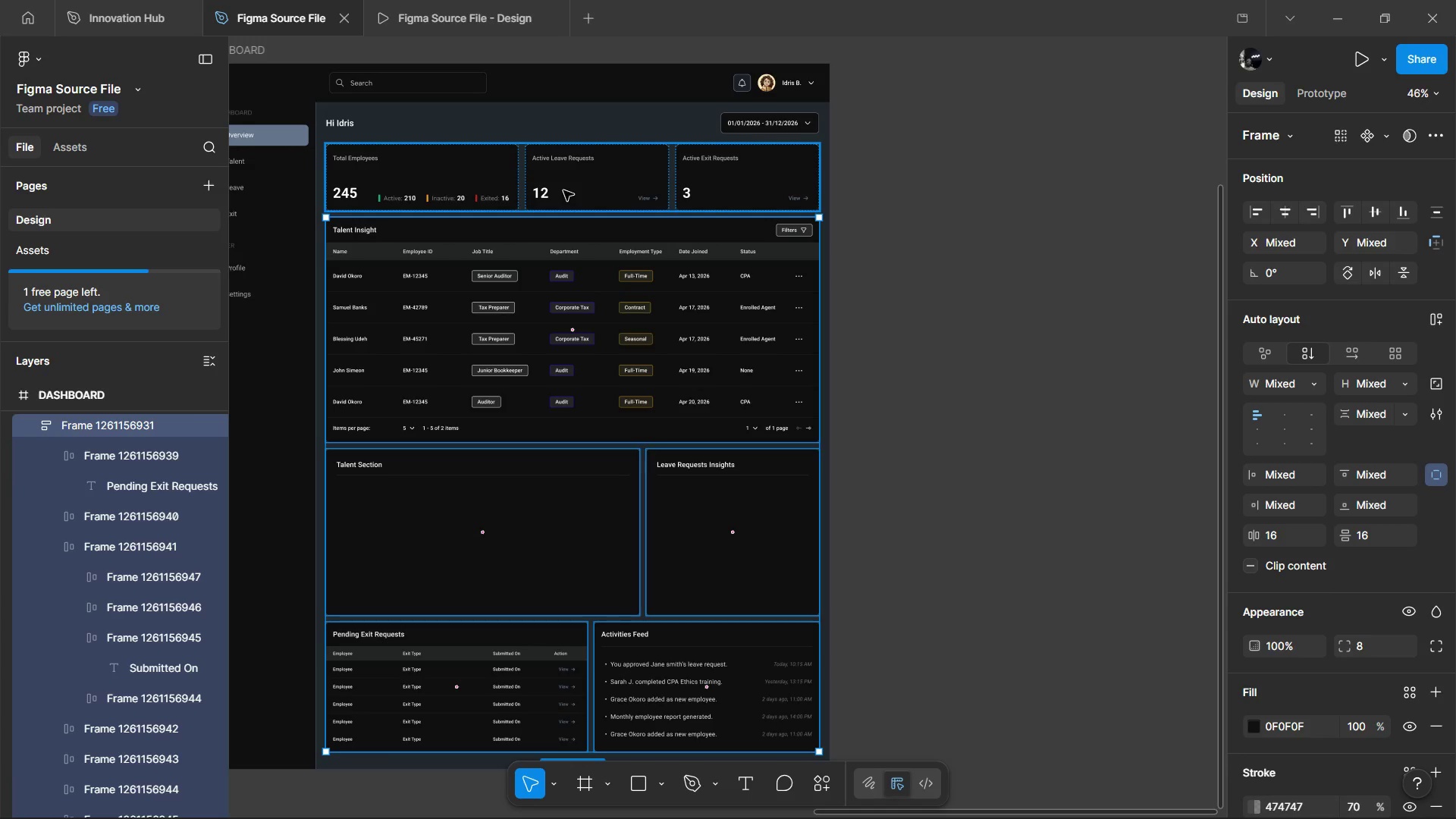 
hold_key(key=ControlLeft, duration=0.8)
 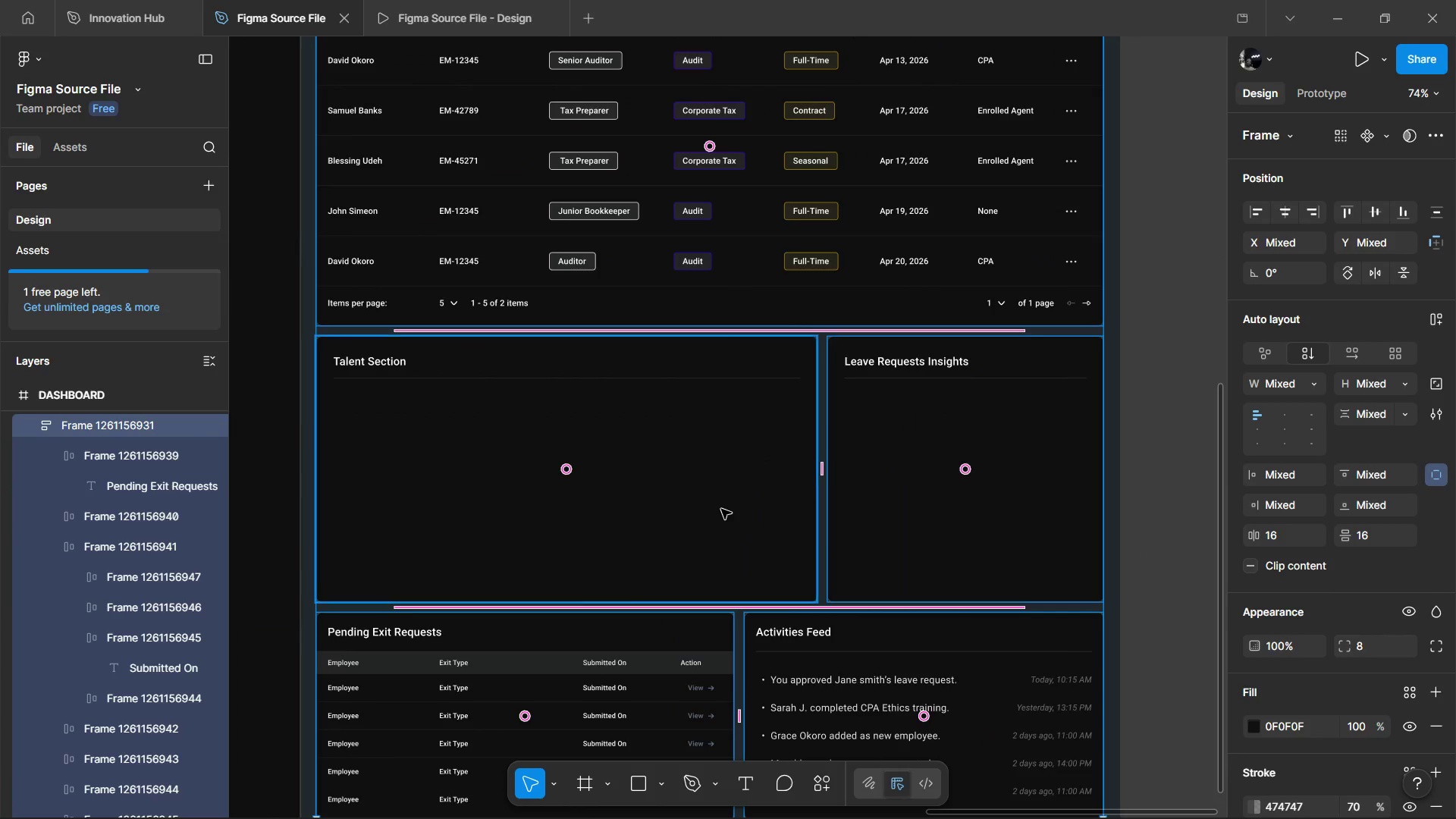 
hold_key(key=ShiftLeft, duration=0.75)
 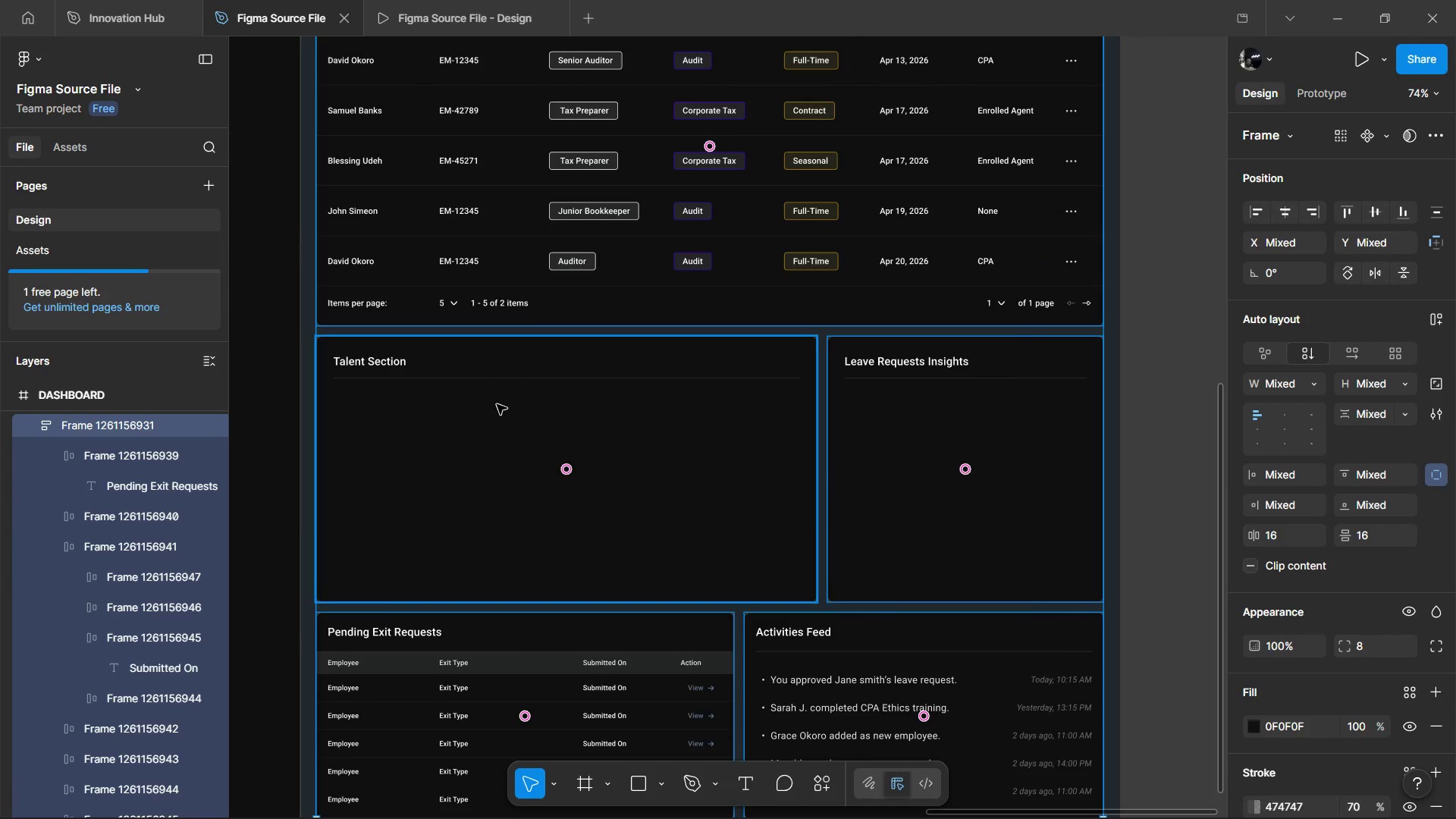 
scroll: coordinate [717, 511], scroll_direction: up, amount: 6.0
 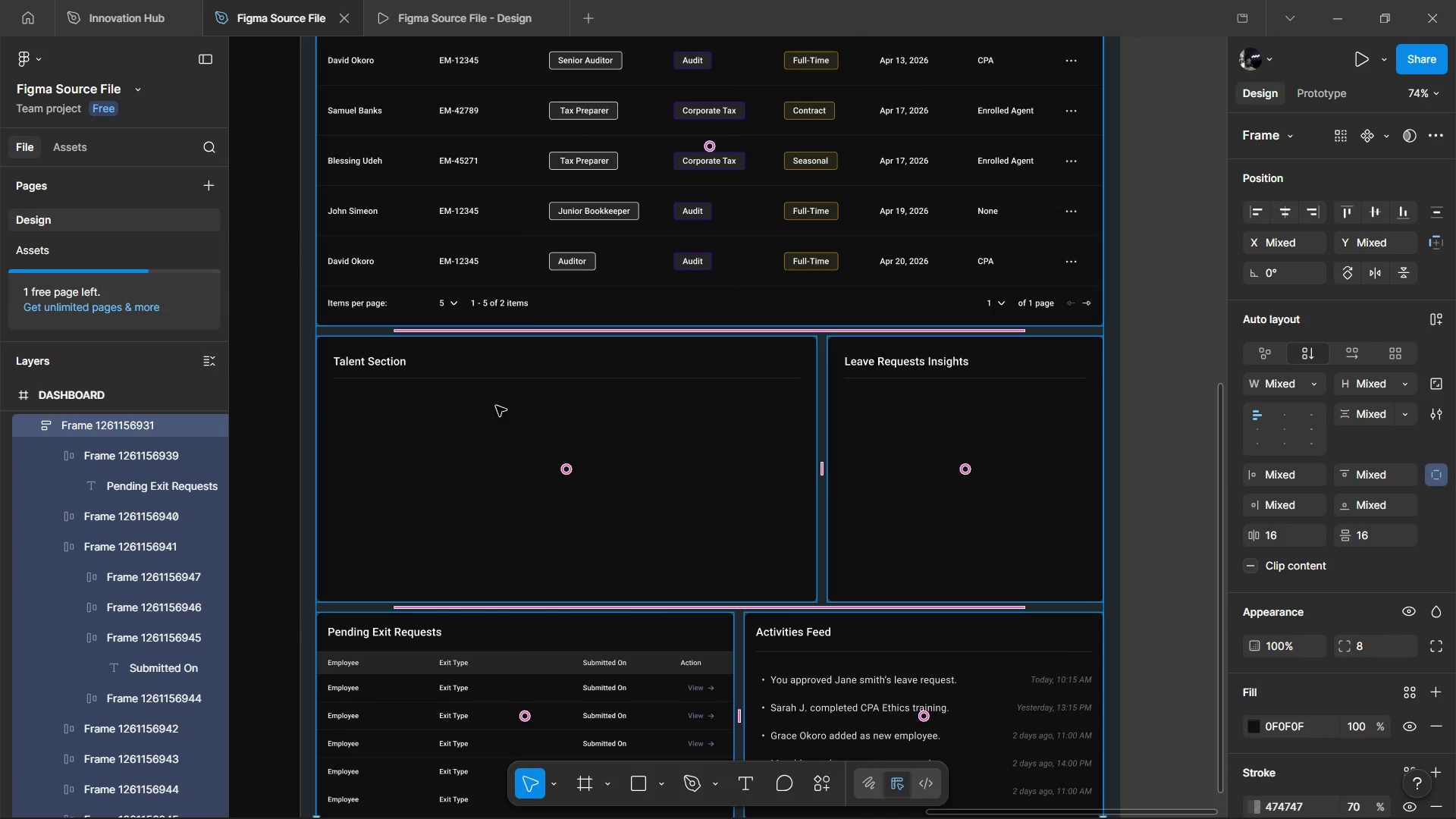 
left_click([497, 404])
 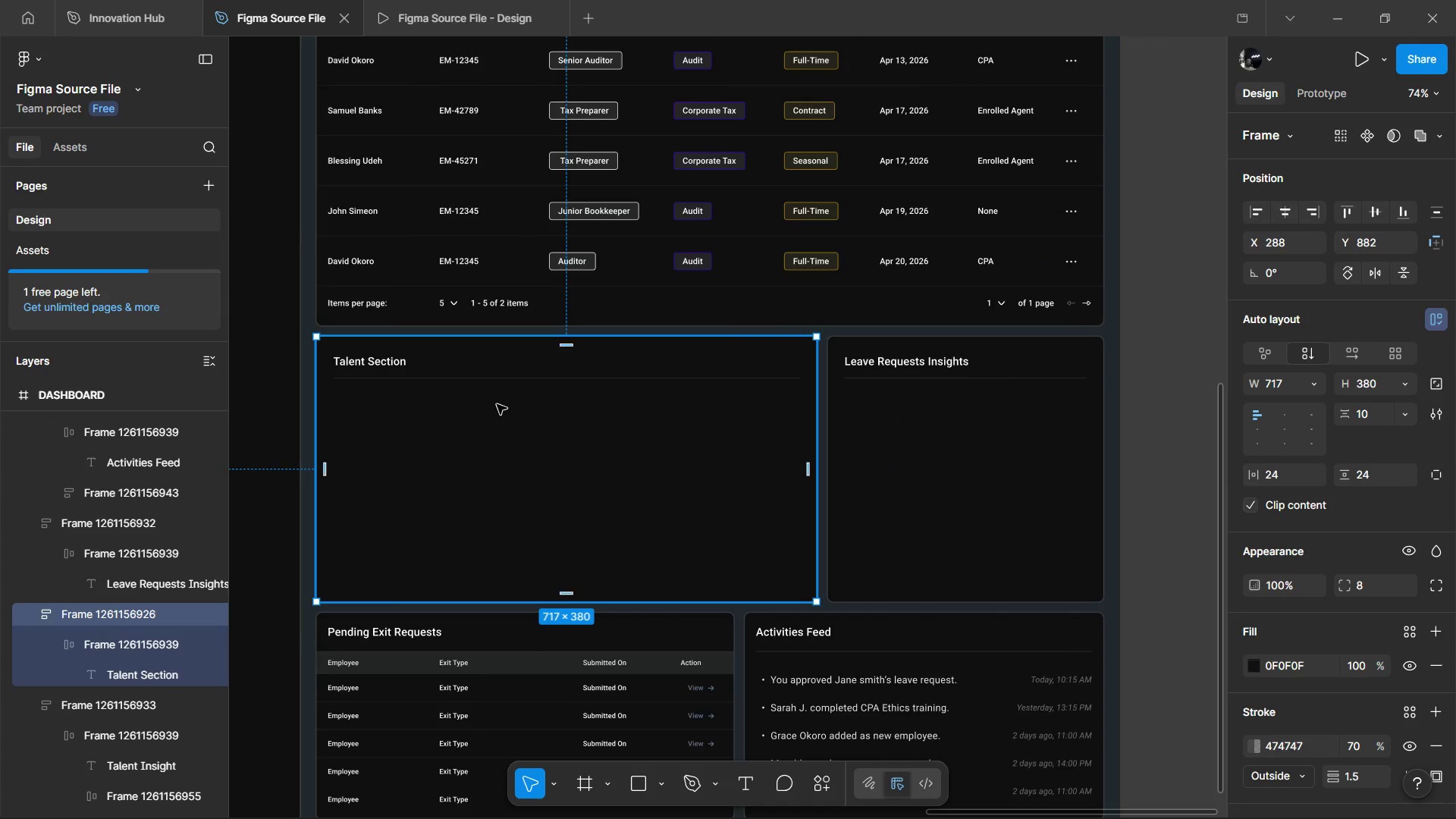 
hold_key(key=ControlLeft, duration=1.51)
scroll: coordinate [497, 404], scroll_direction: none, amount: 0.0
 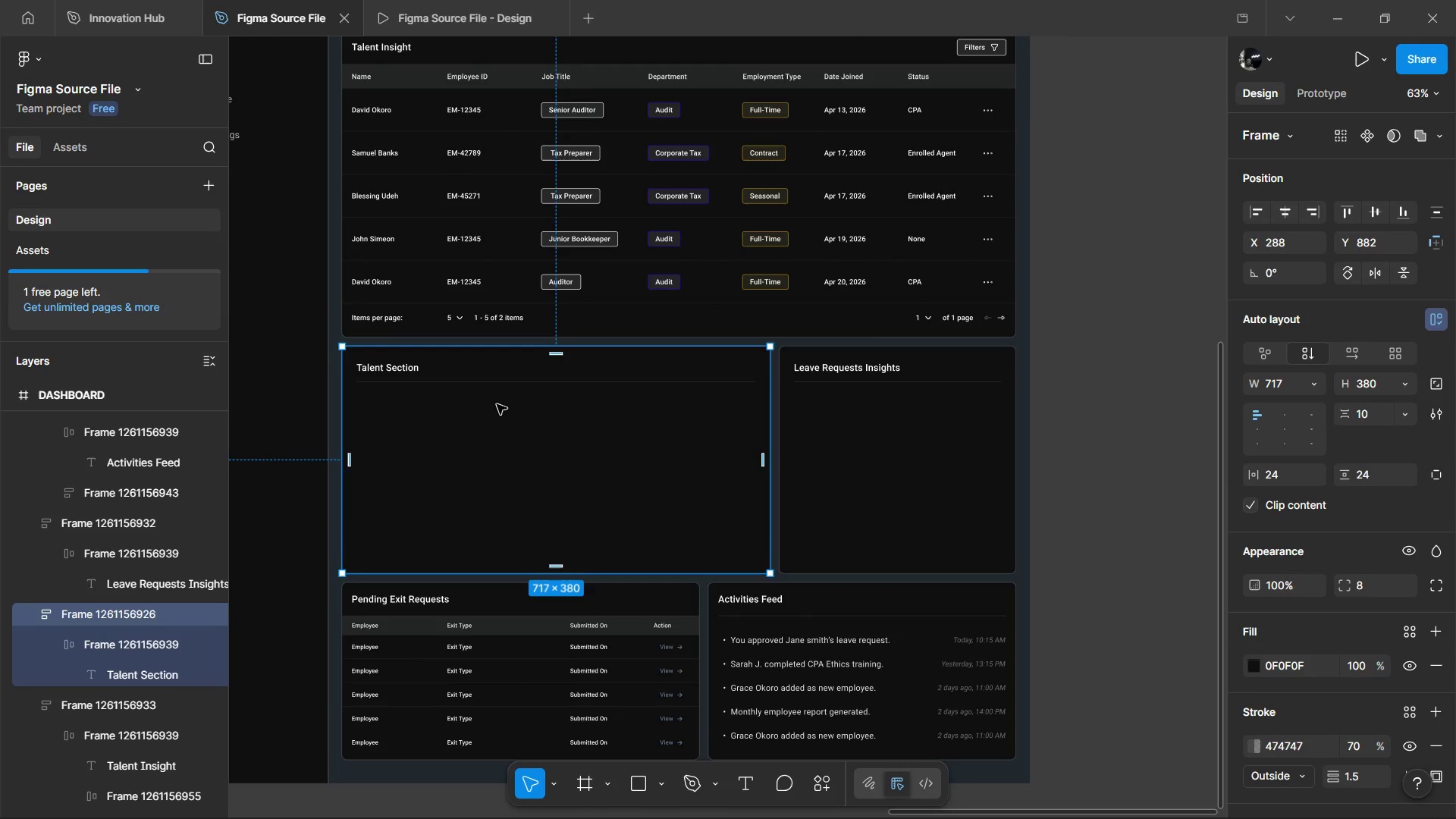 
hold_key(key=ControlLeft, duration=1.52)
 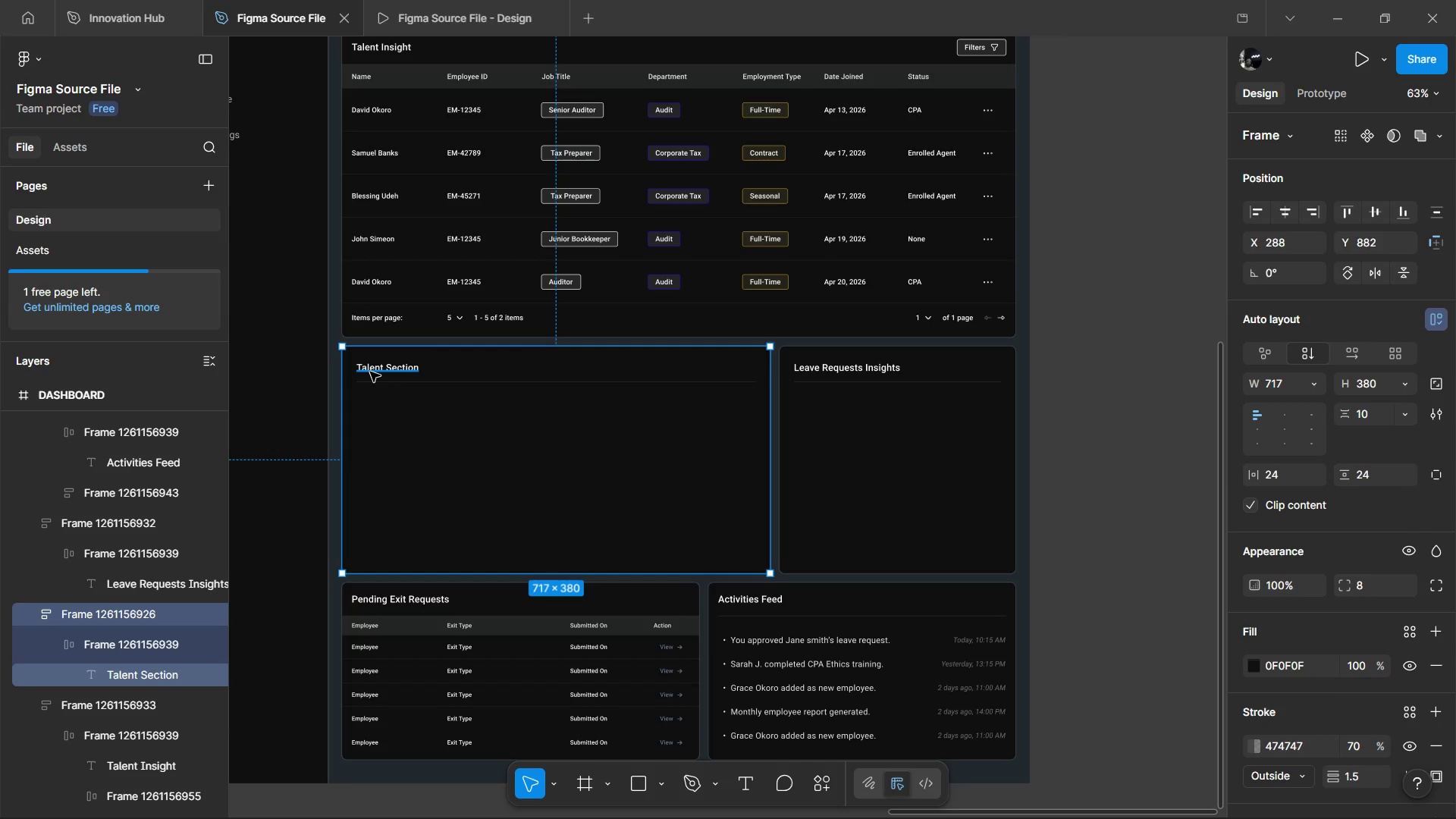 
hold_key(key=ControlLeft, duration=1.5)
left_click([370, 372])
 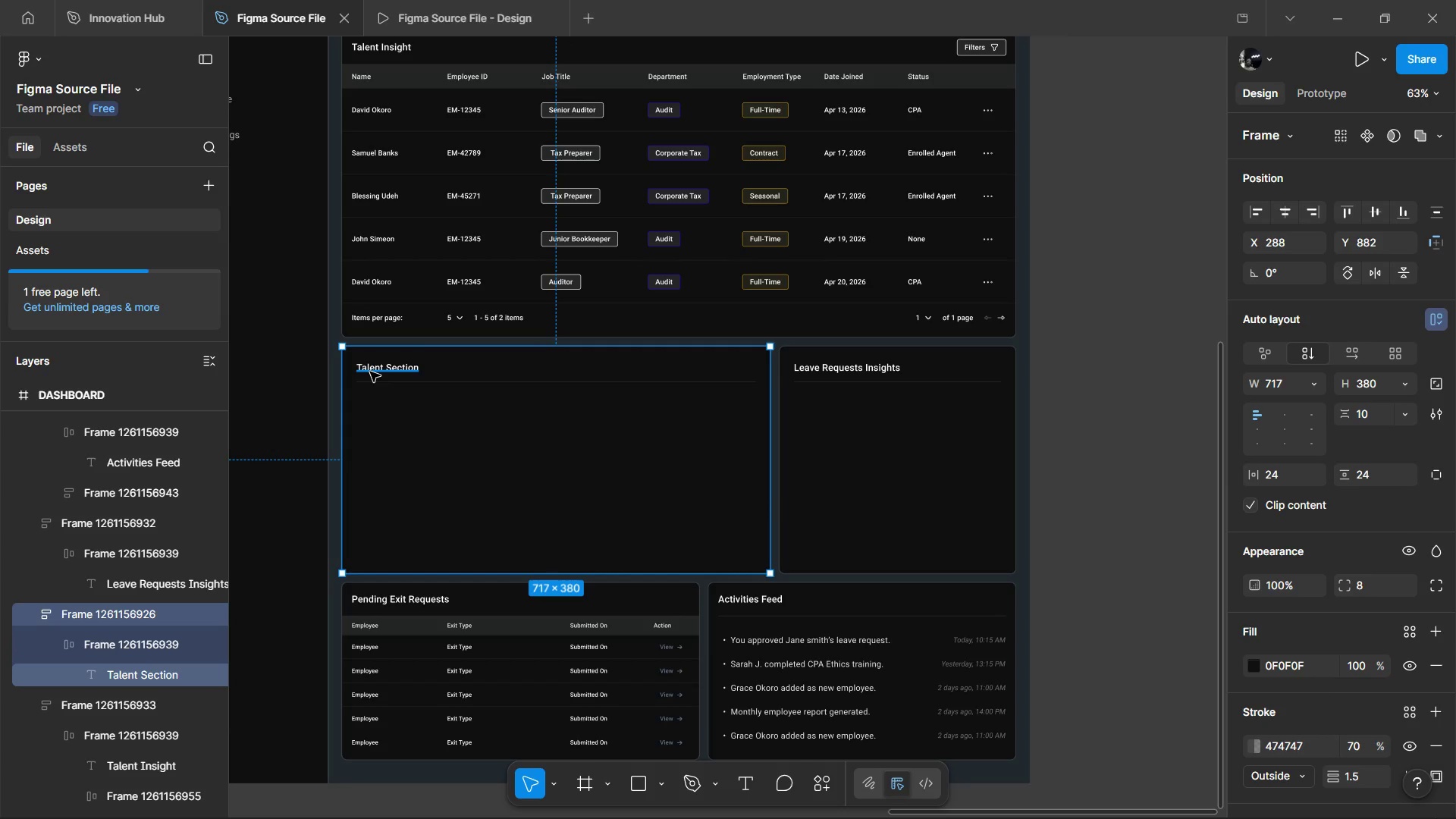 
double_click([370, 372])
 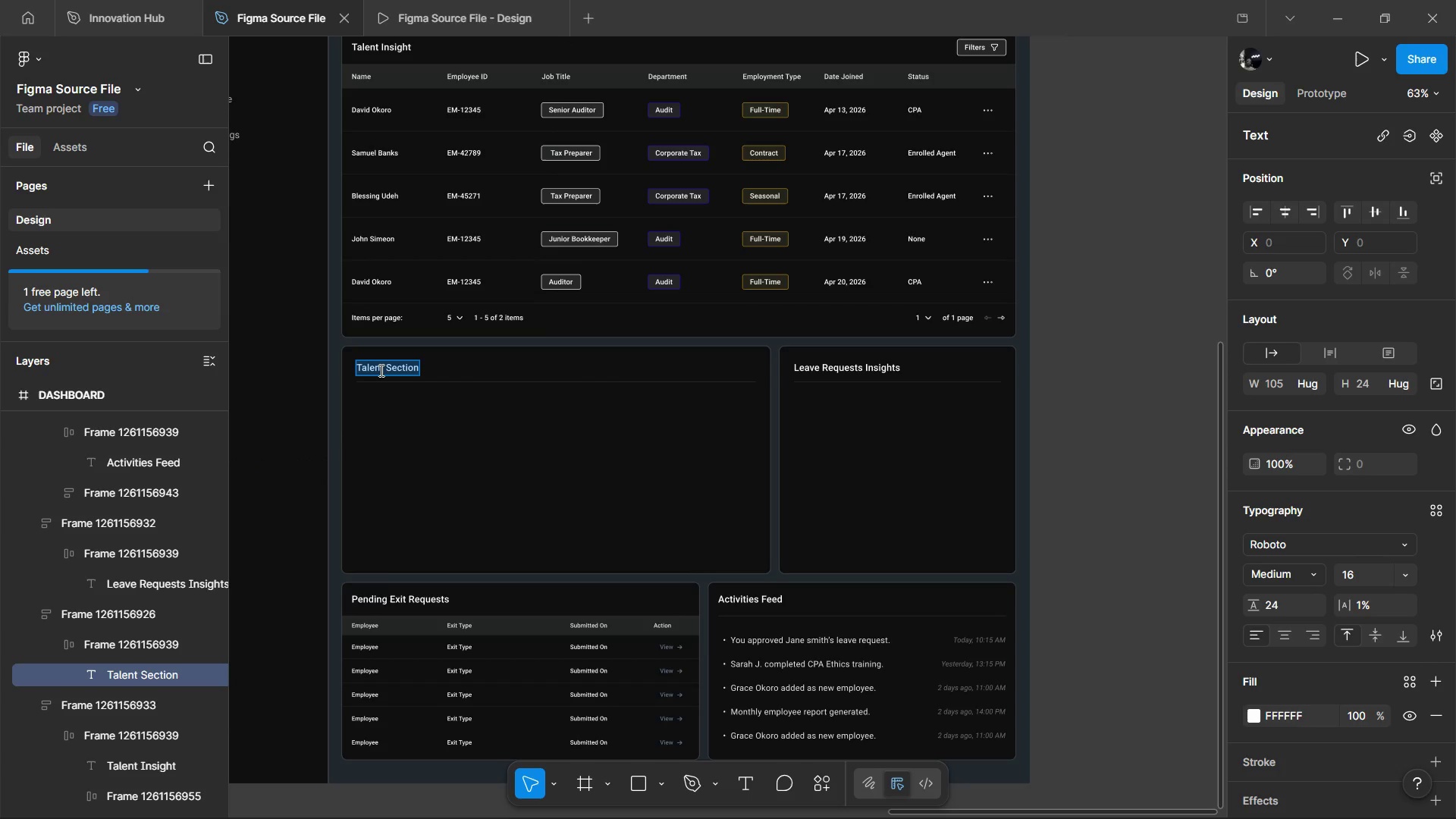 
key(Control+ControlLeft)
 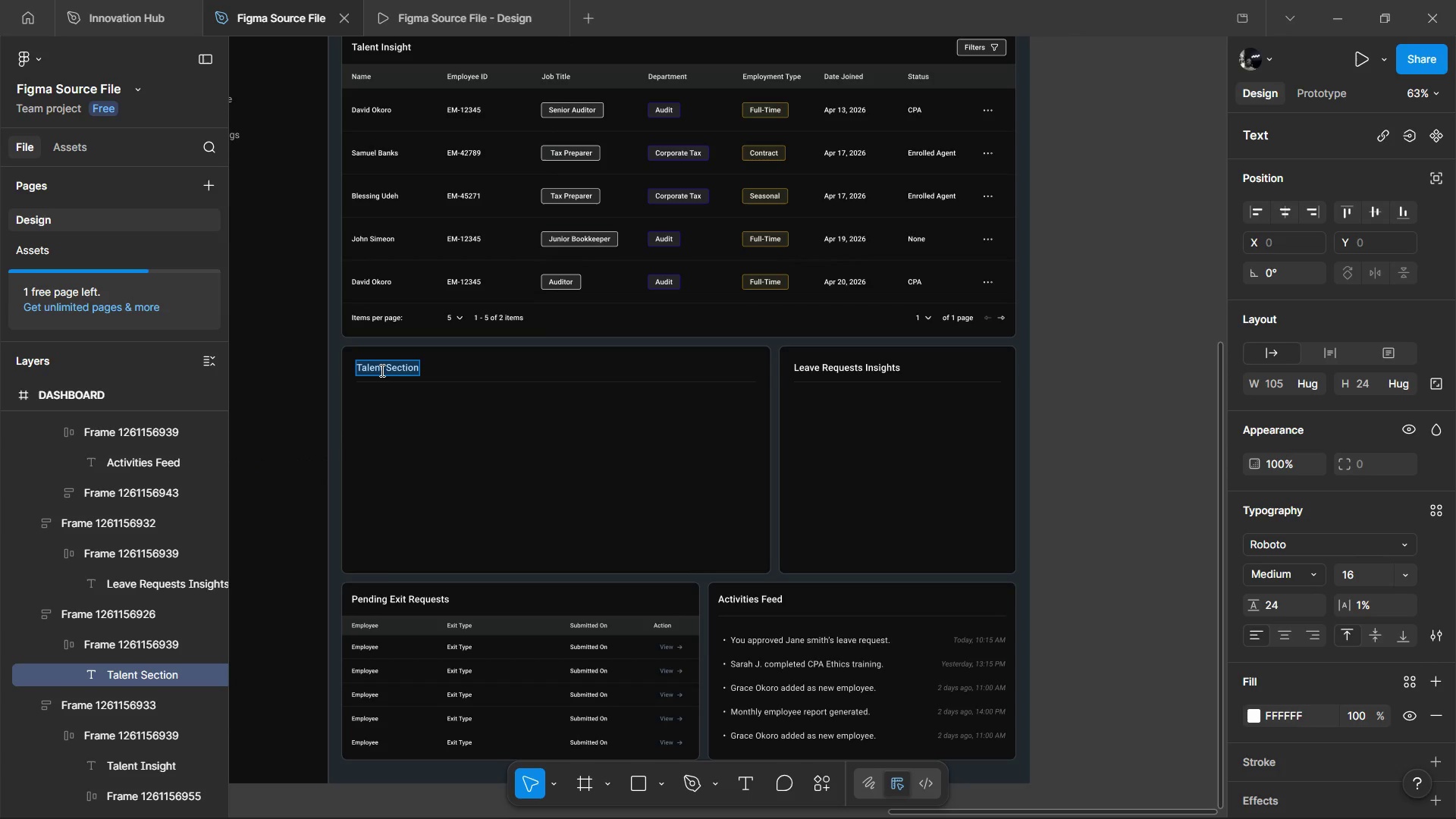 
key(Control+ControlLeft)
 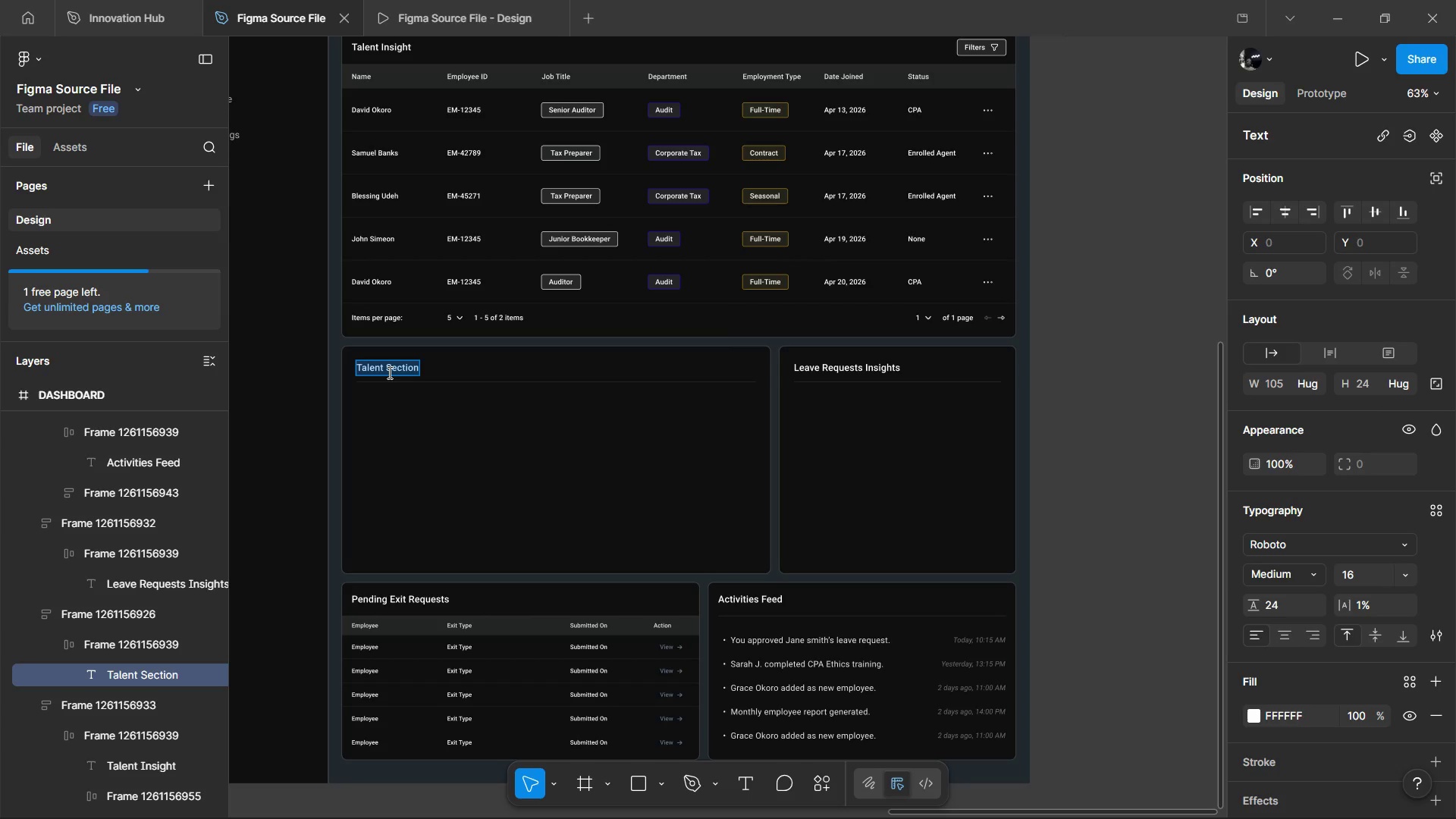 
wait(18.86)
 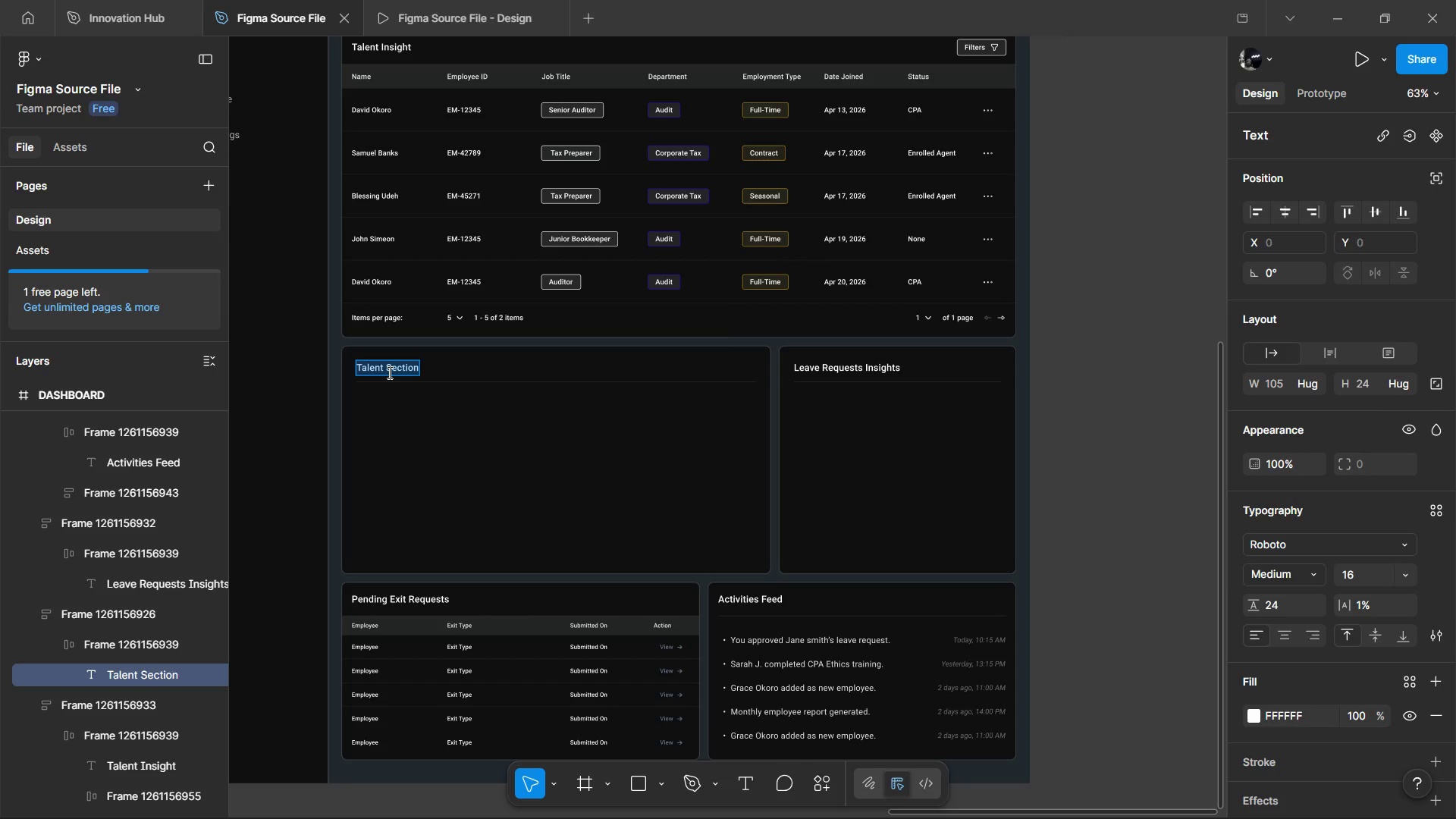 
left_click([512, 434])
 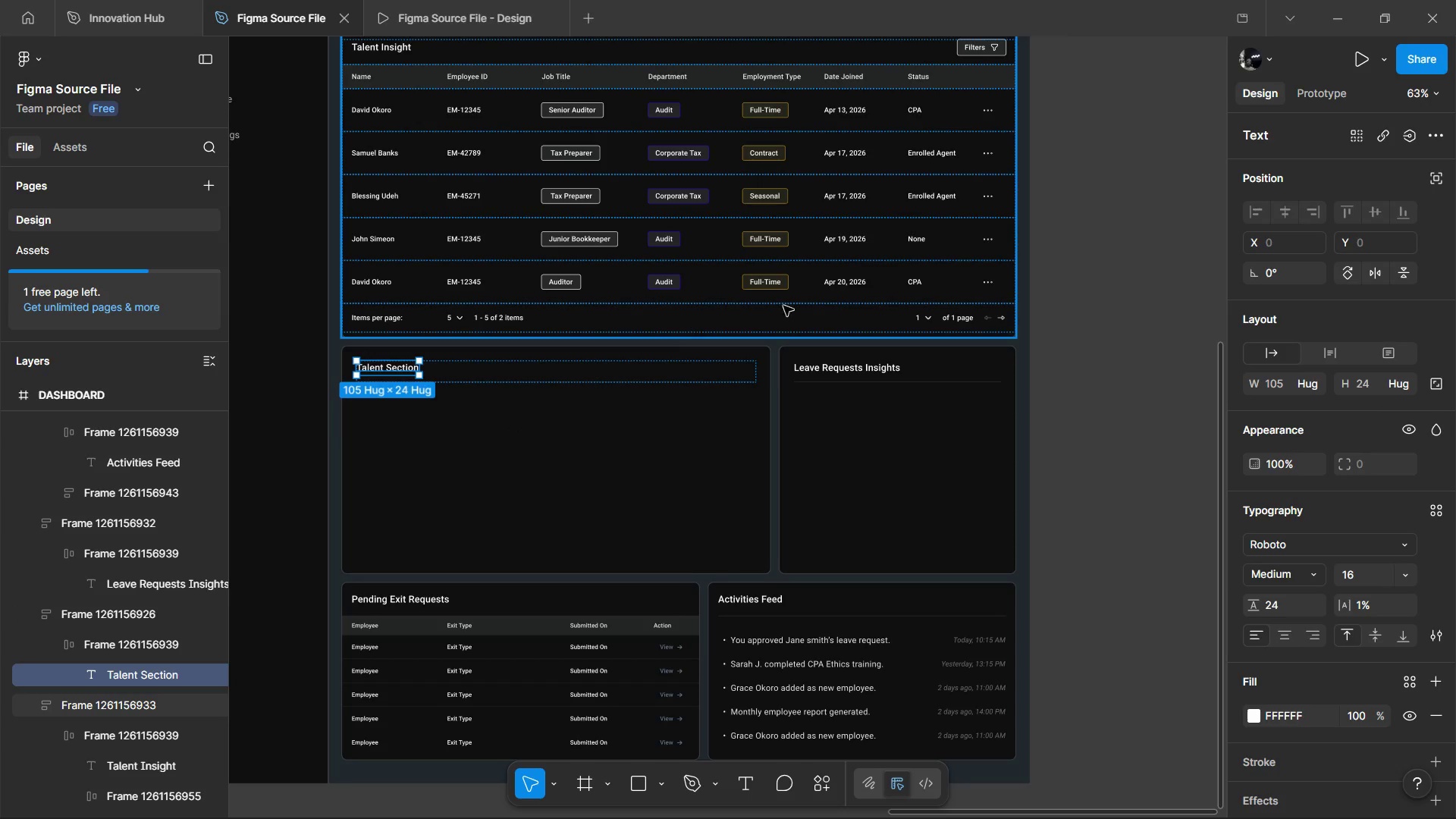 
hold_key(key=ShiftLeft, duration=1.05)
scroll: coordinate [499, 168], scroll_direction: up, amount: 10.0
 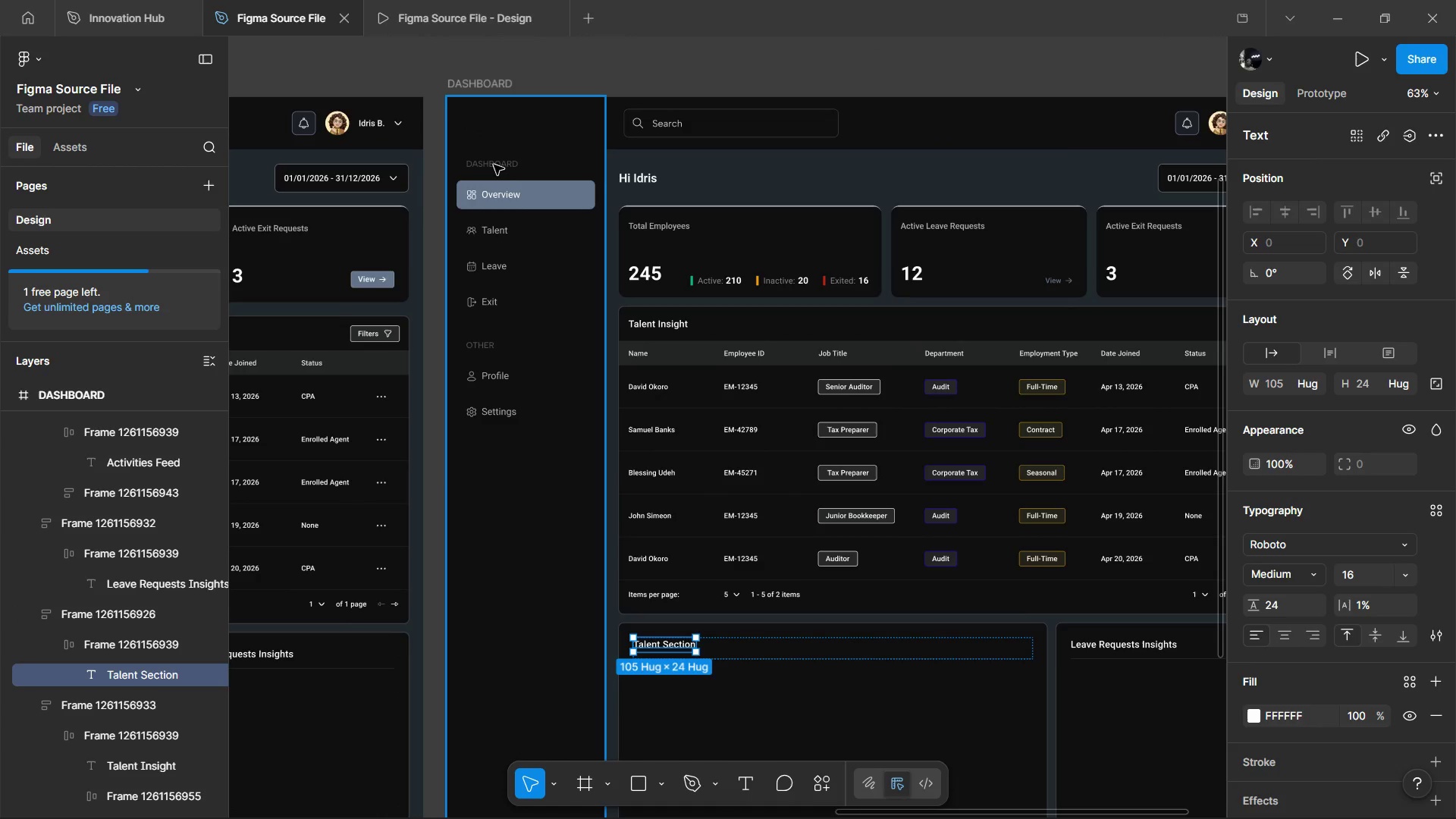 
hold_key(key=AltLeft, duration=0.59)
 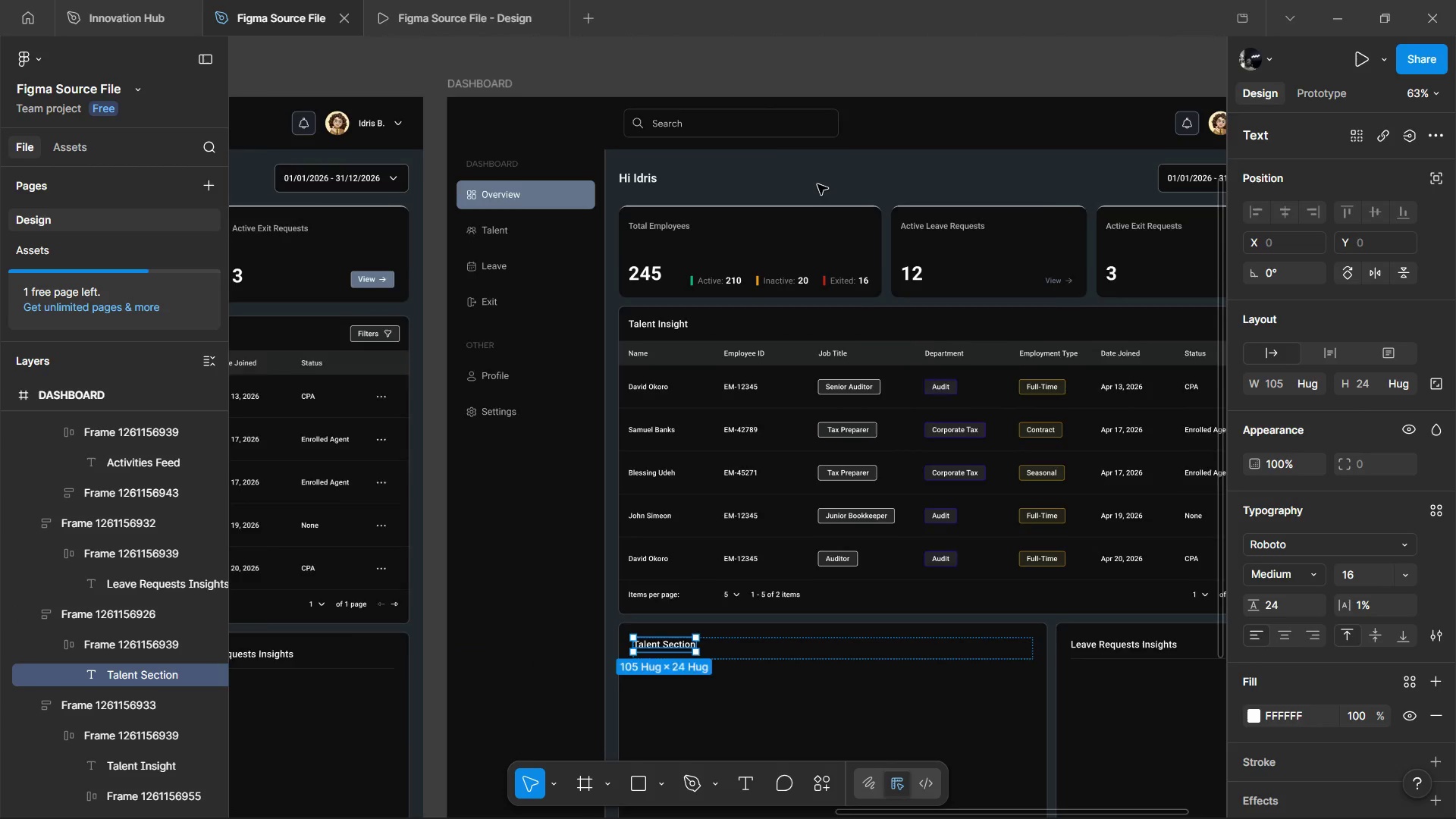 
hold_key(key=ShiftLeft, duration=0.41)
scroll: coordinate [817, 184], scroll_direction: down, amount: 2.0
 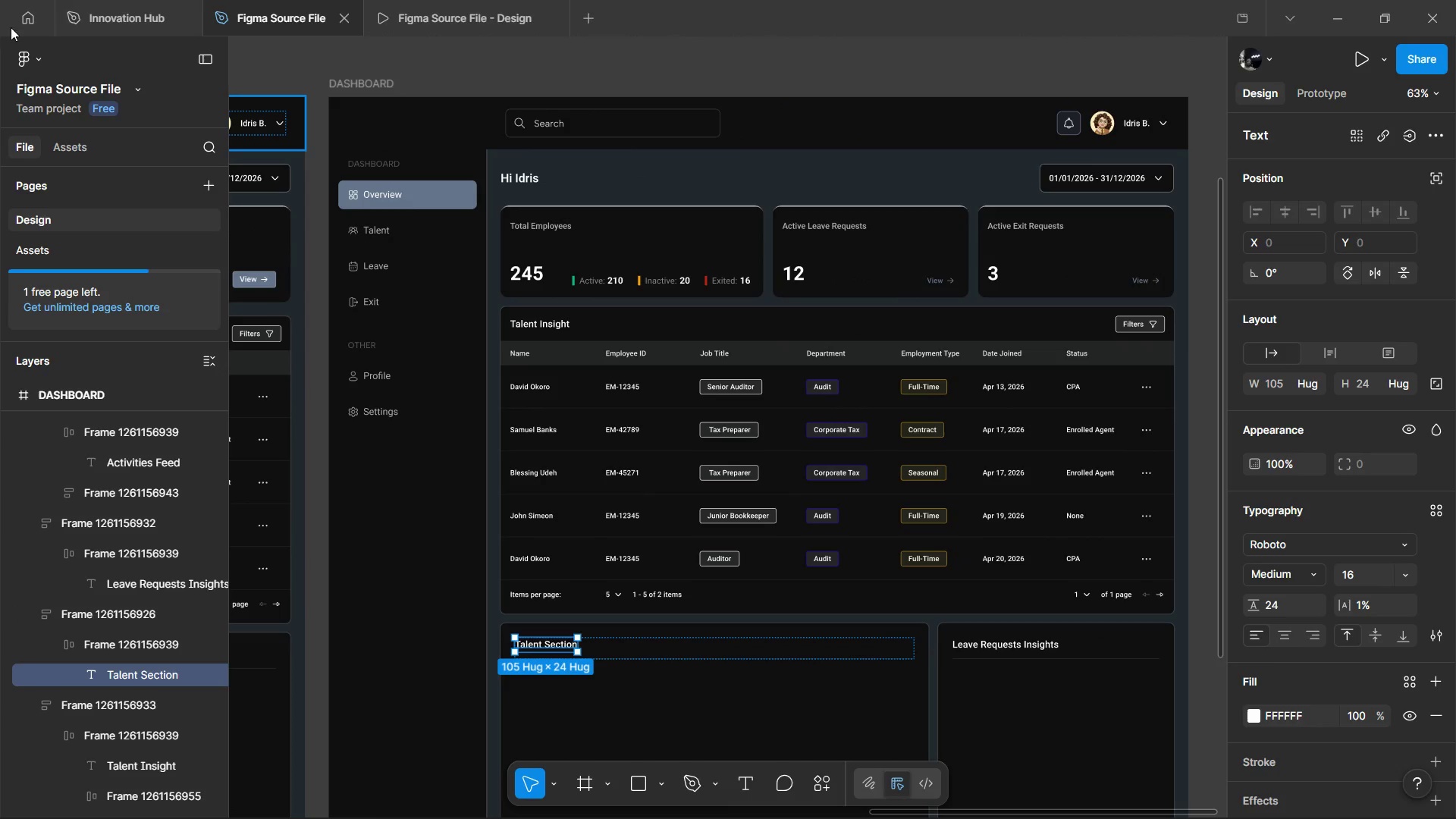 
left_click([27, 20])
 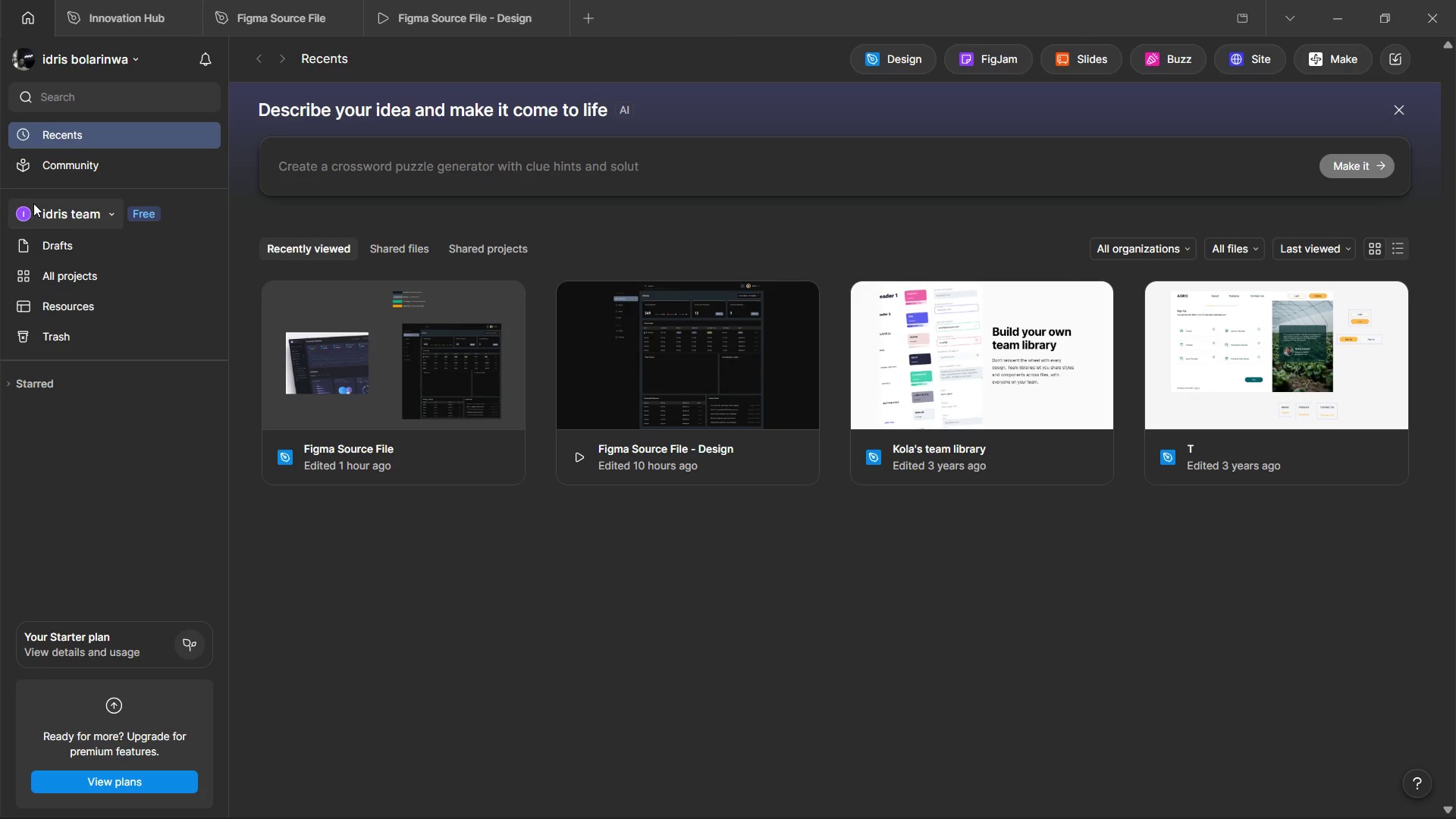 
left_click([53, 173])
 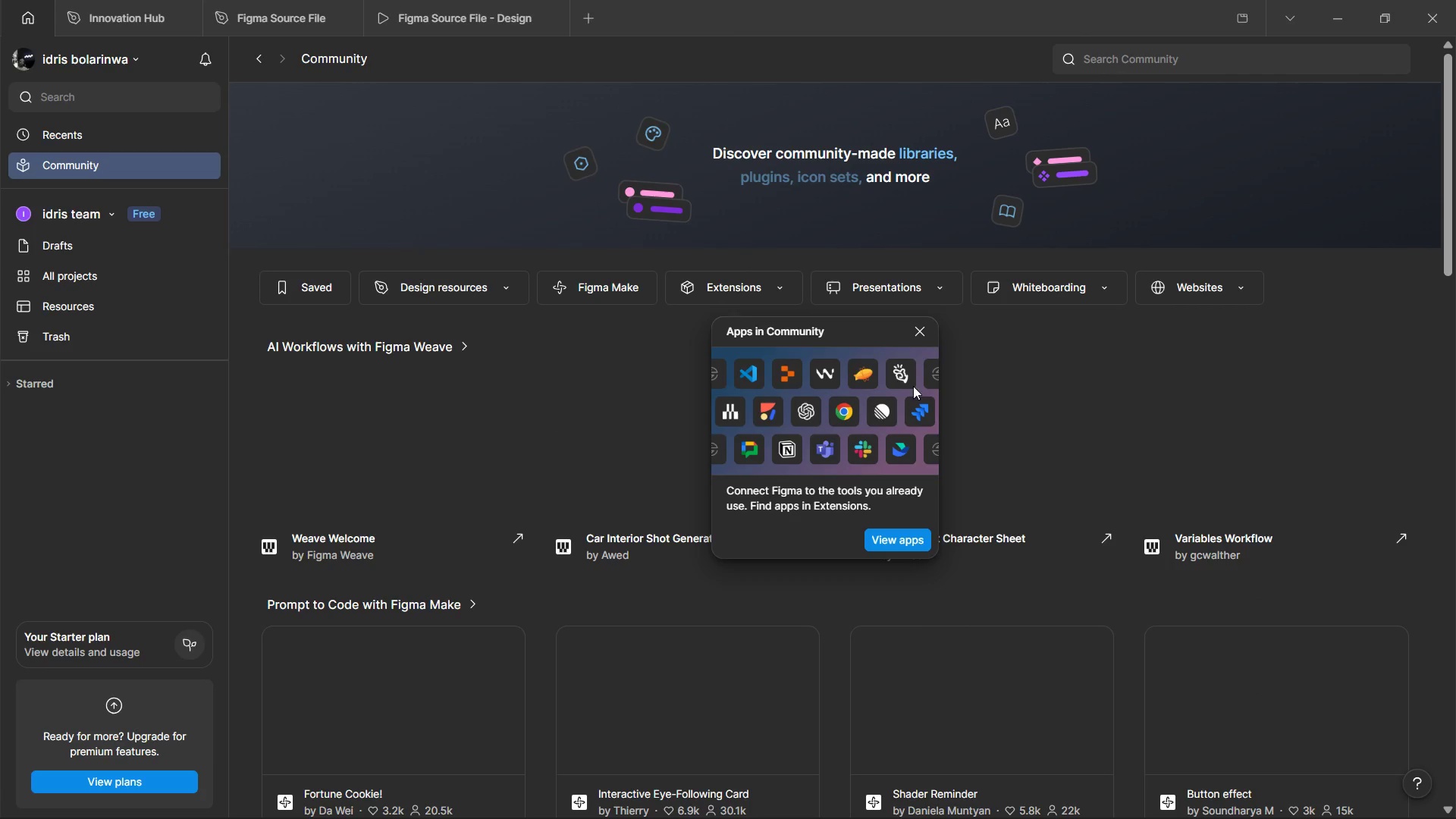 
left_click([926, 332])
 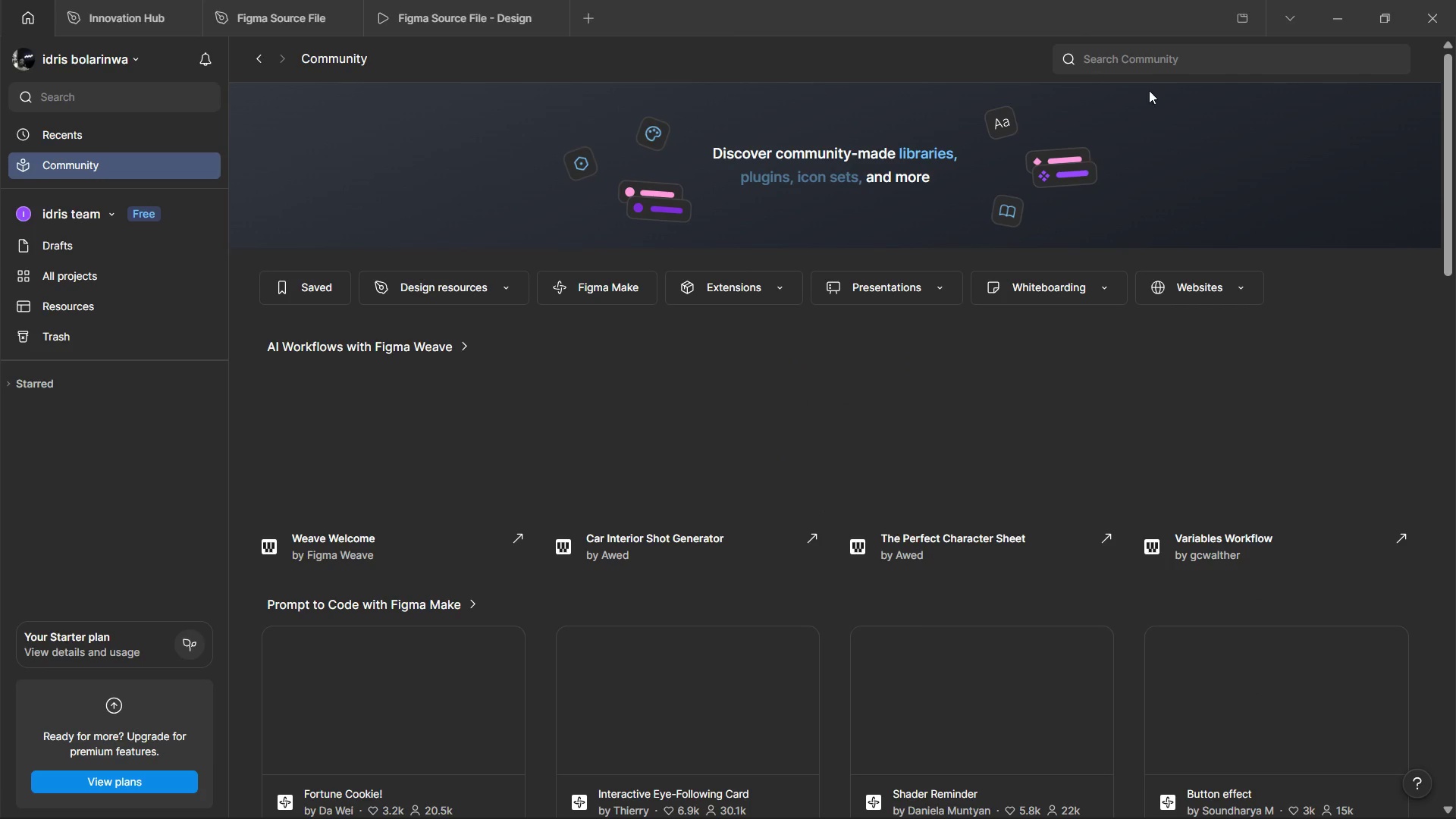 
left_click([1176, 53])
 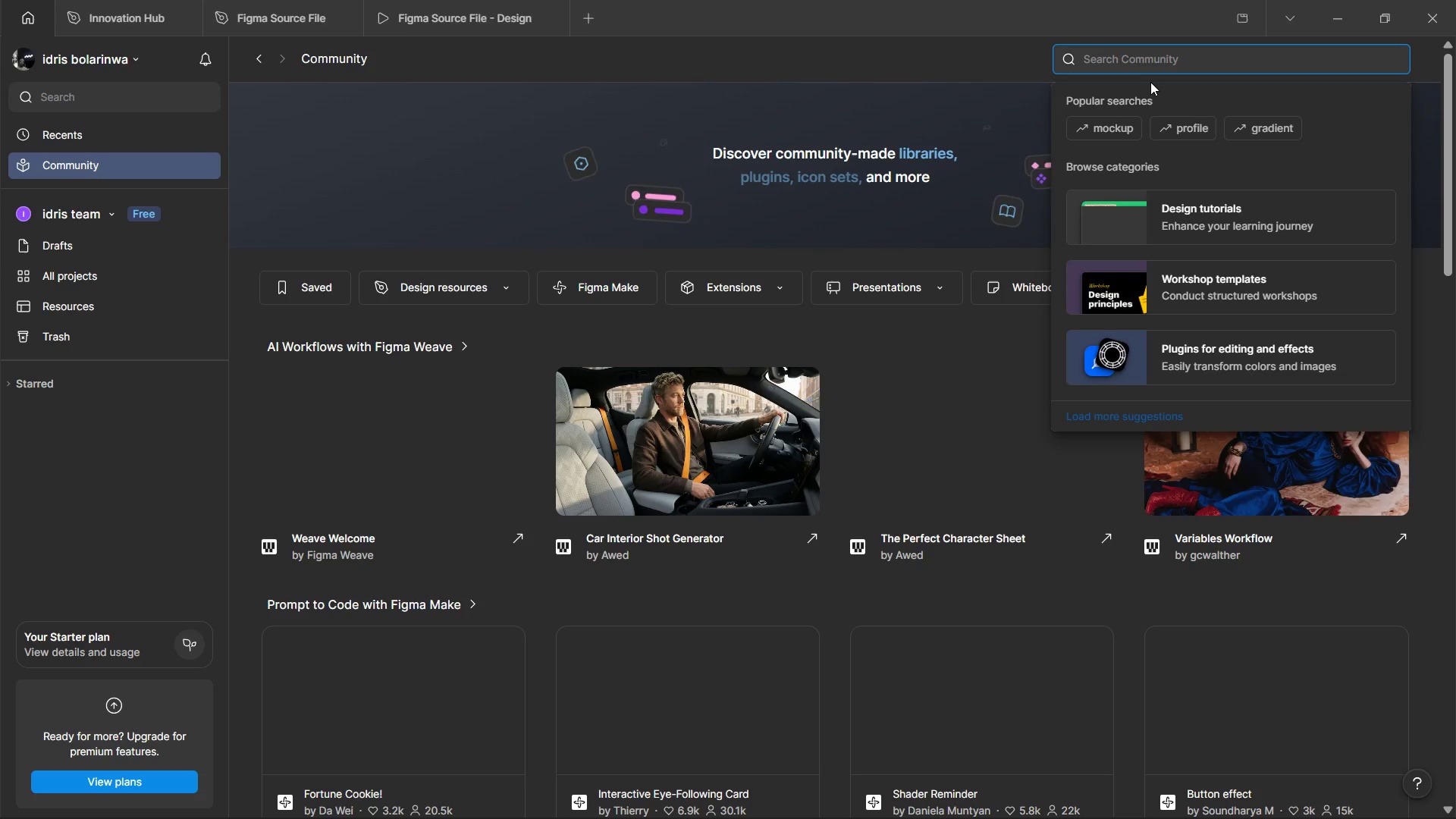 
type(dashboard)
 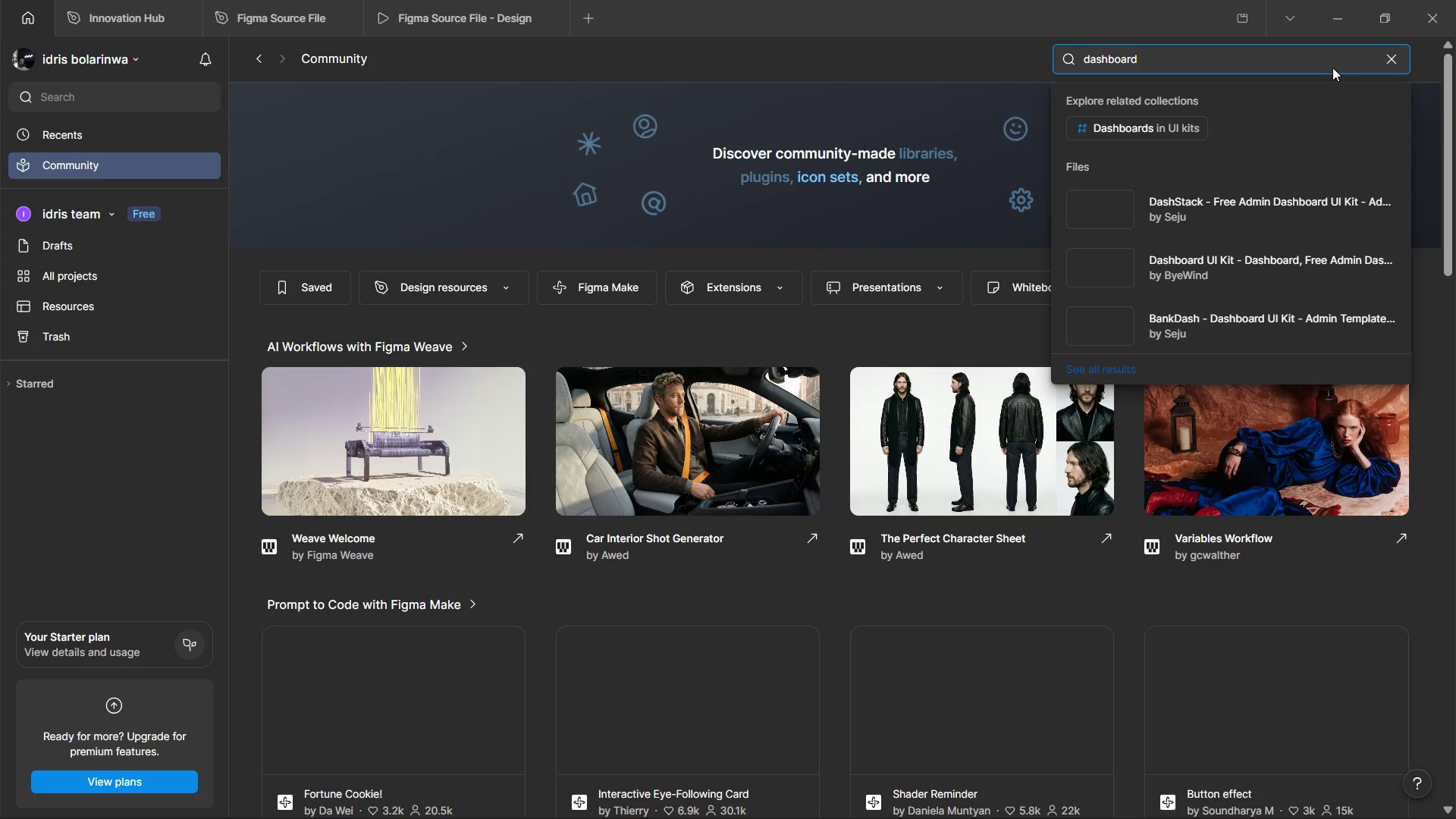 
wait(5.2)
 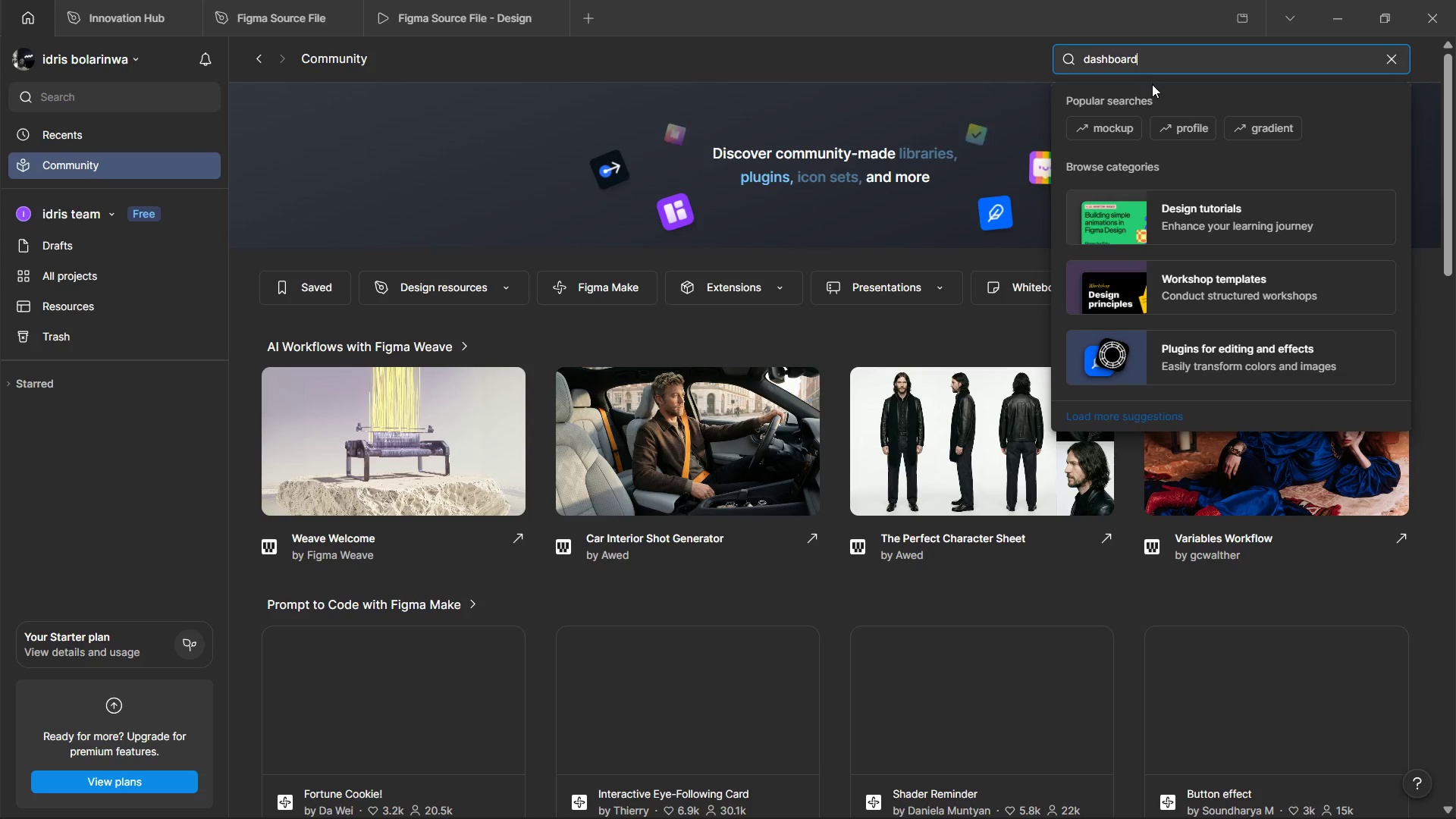 
key(Enter)
 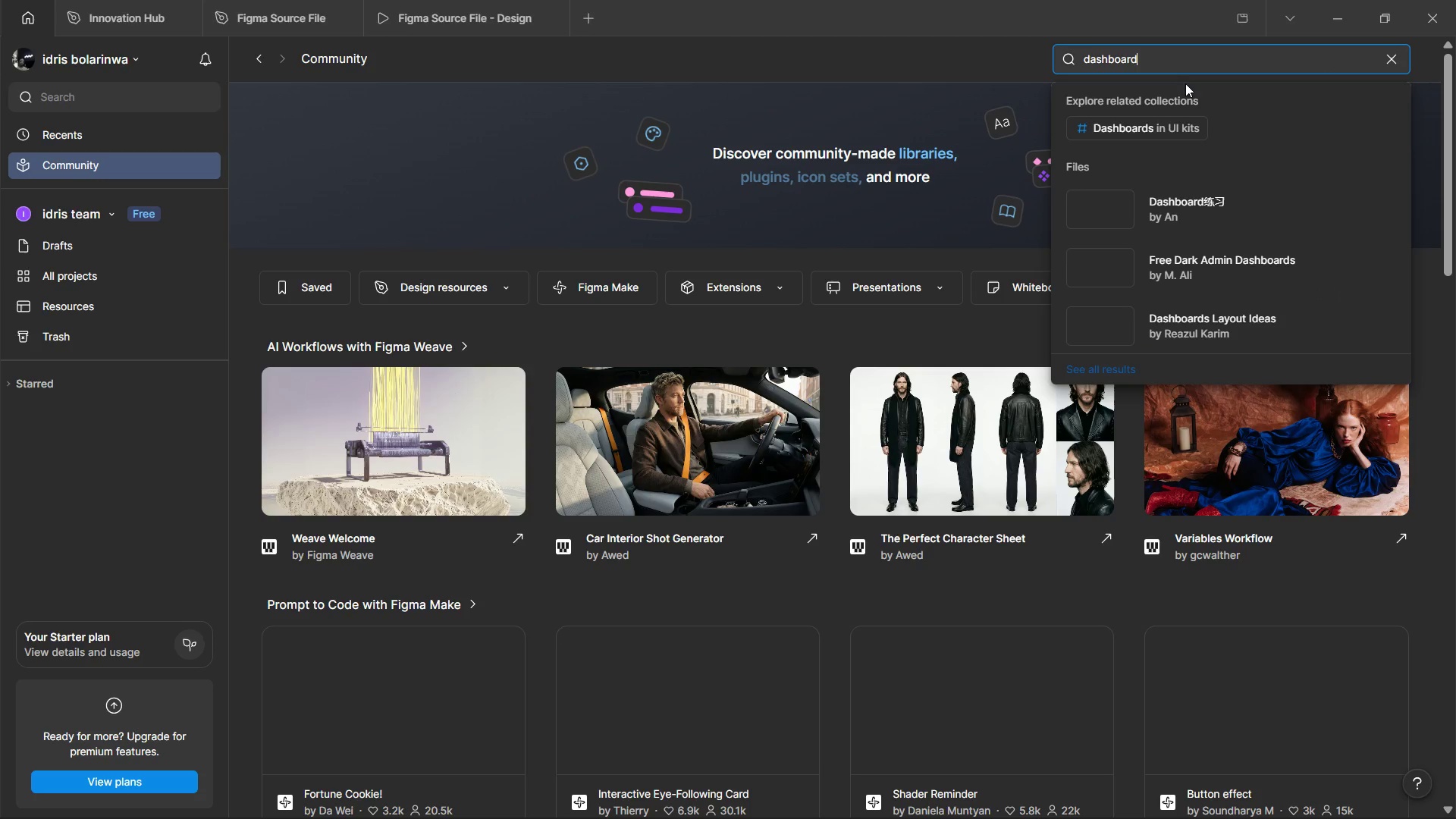 
left_click([1190, 73])
 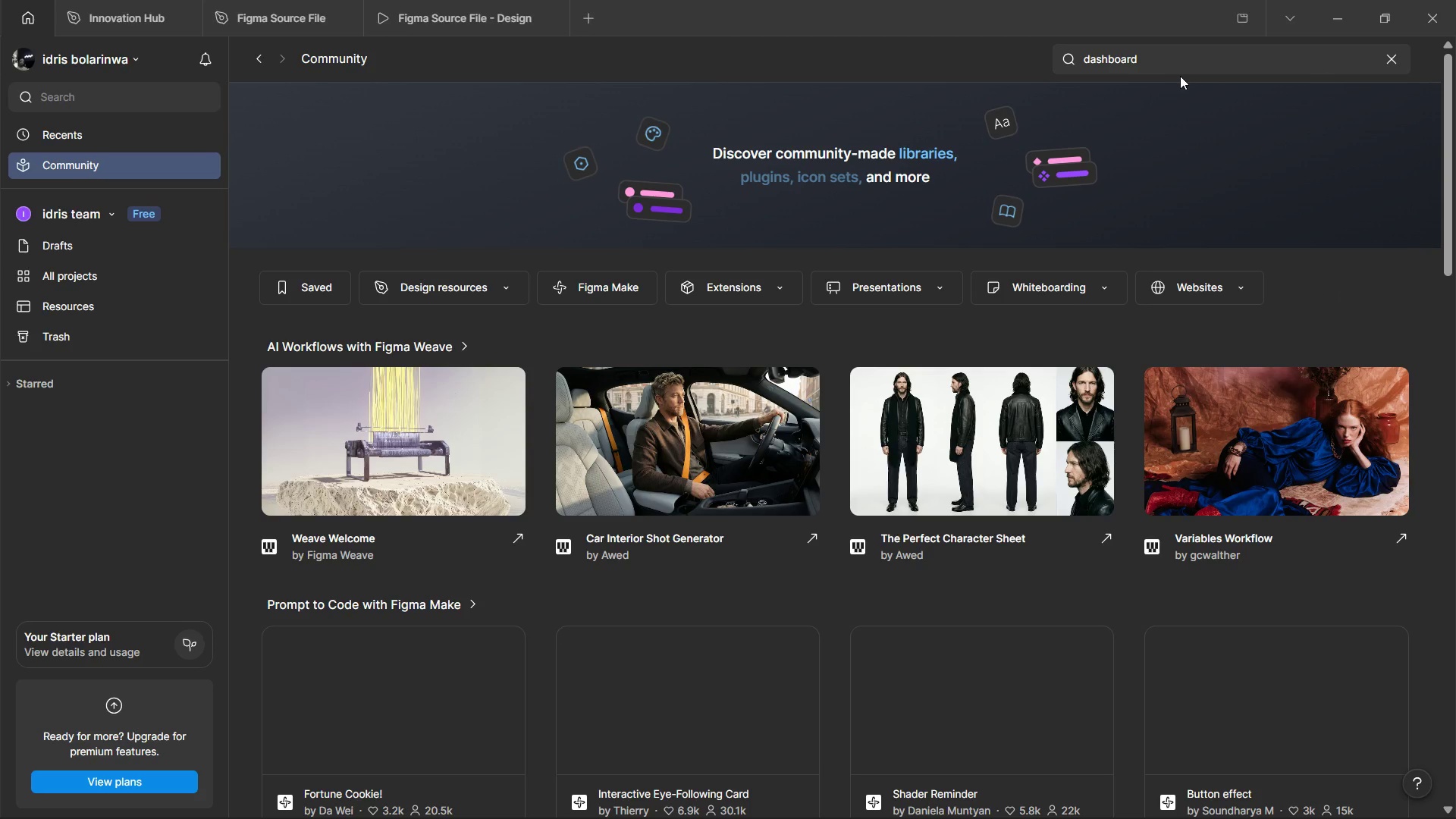 
key(Enter)
 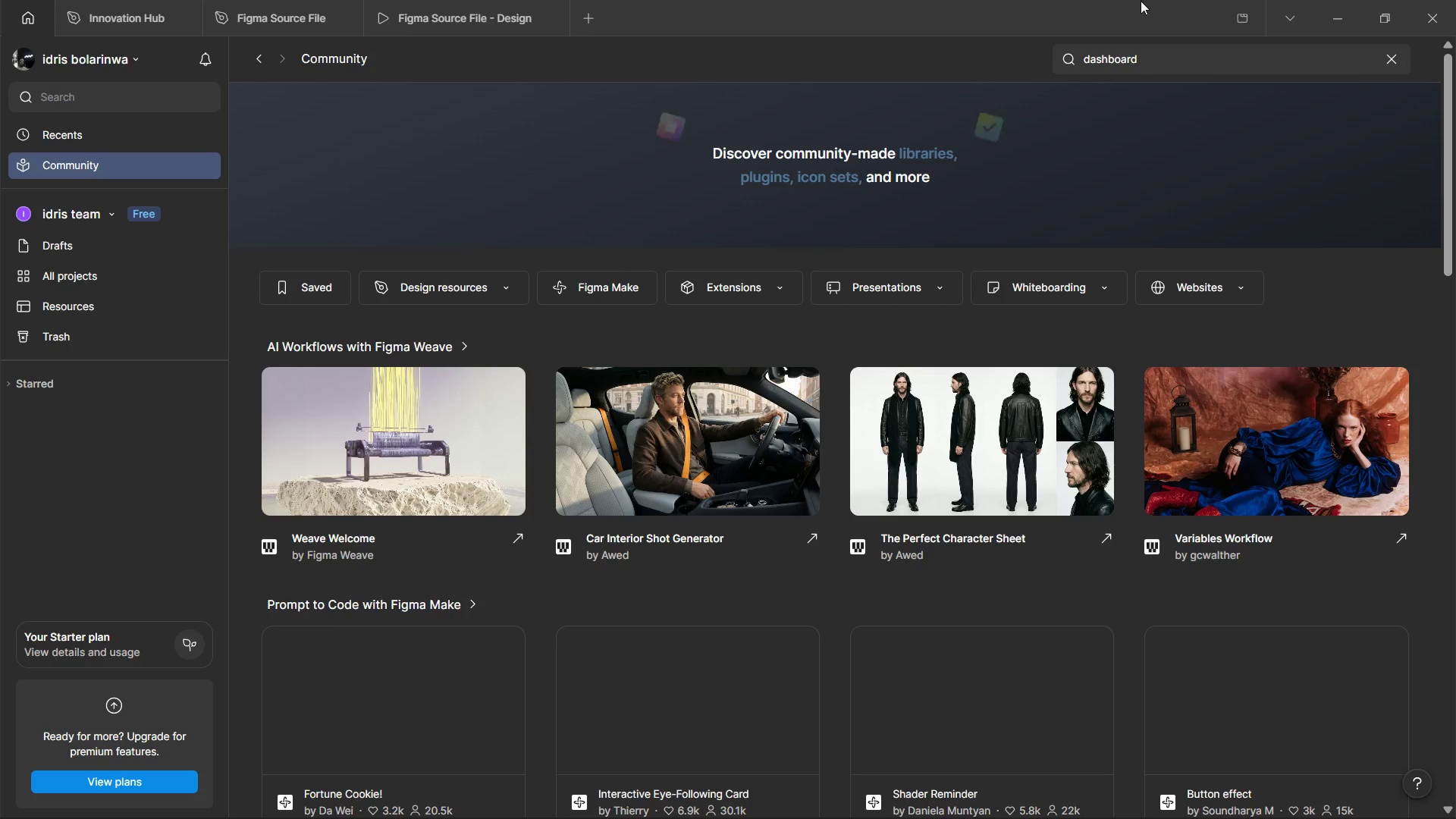 
left_click([1181, 58])
 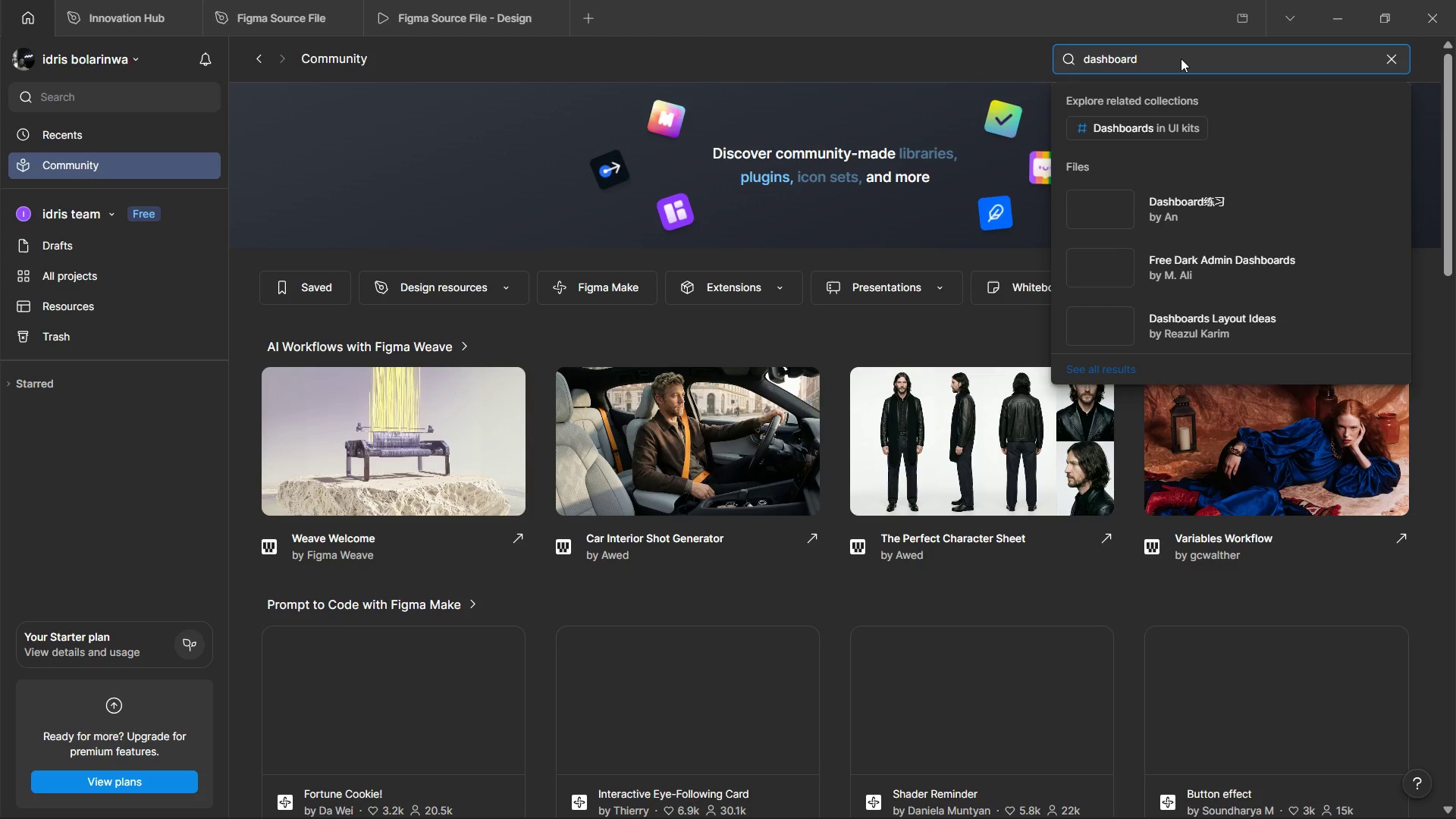 
key(Enter)
 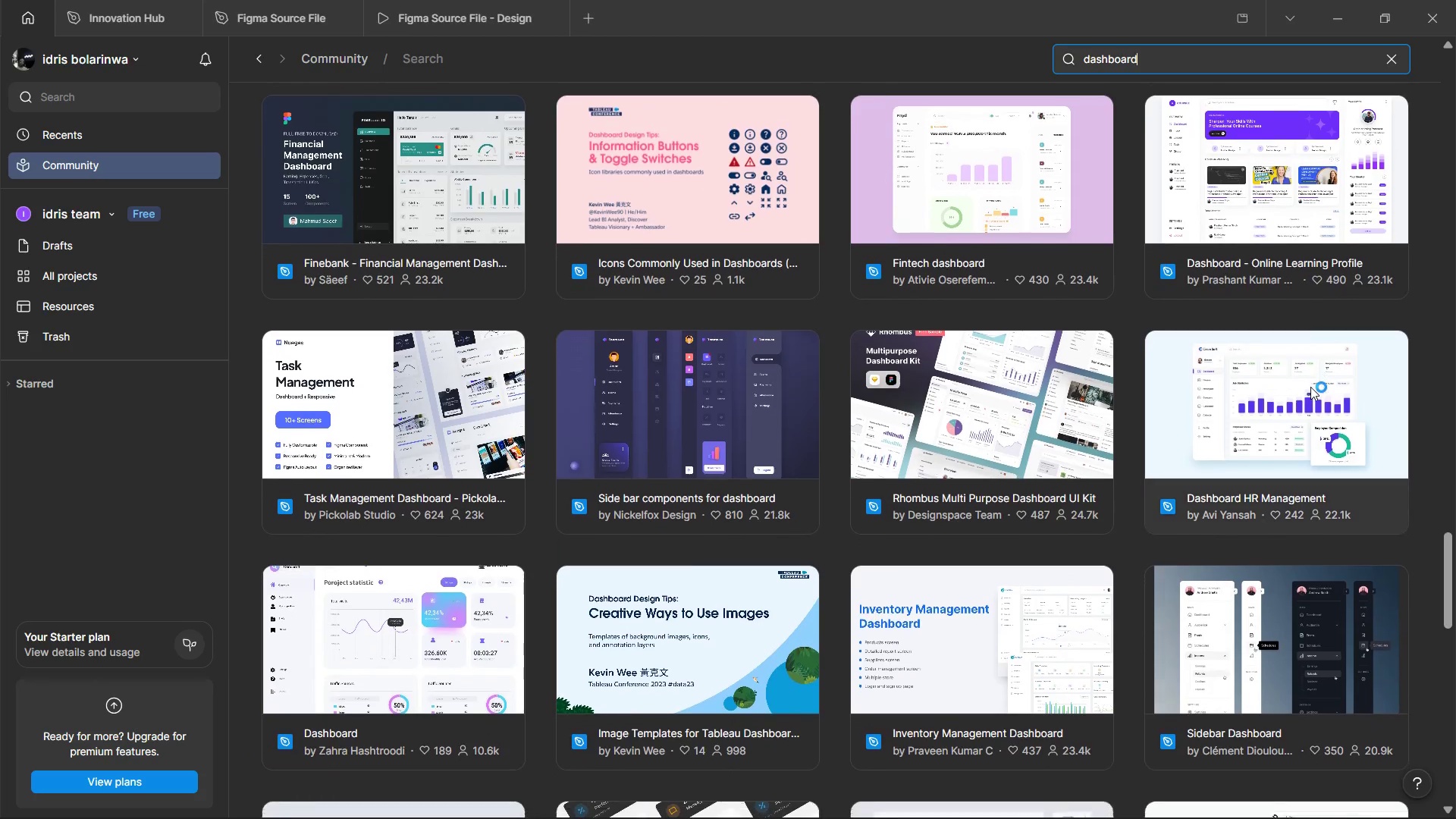 
wait(65.7)
 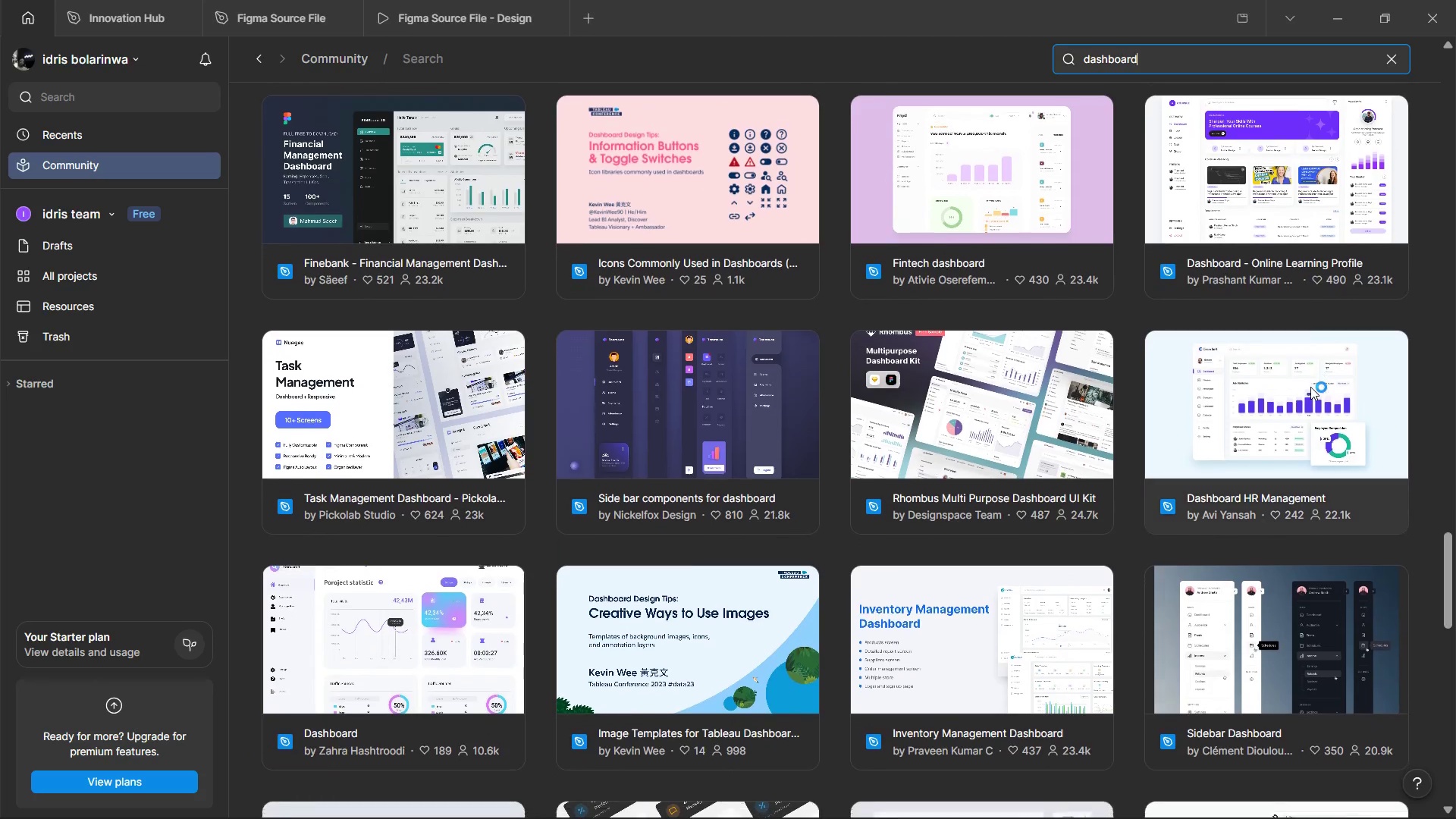 
double_click([491, 308])
 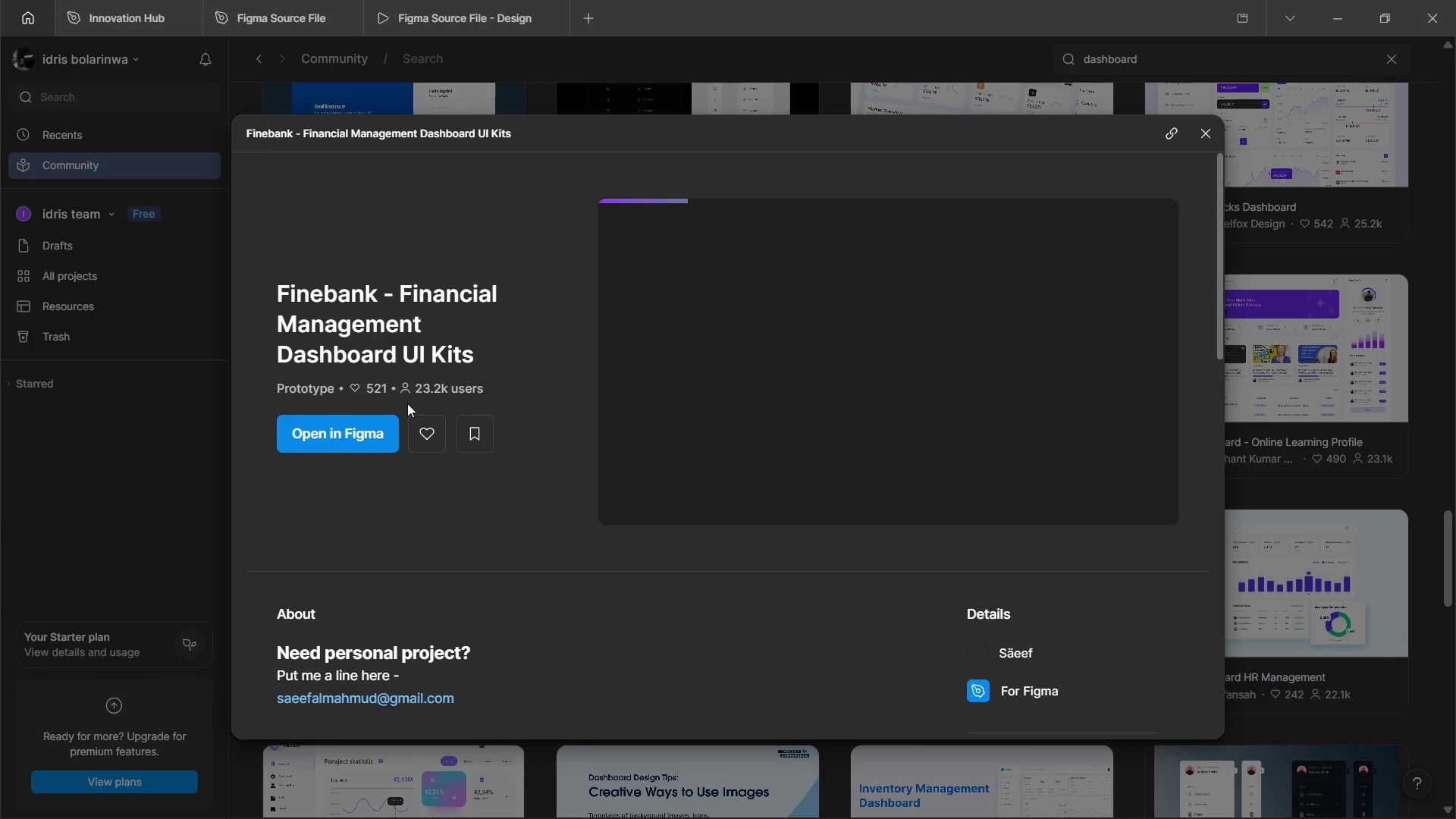 
left_click([372, 434])
 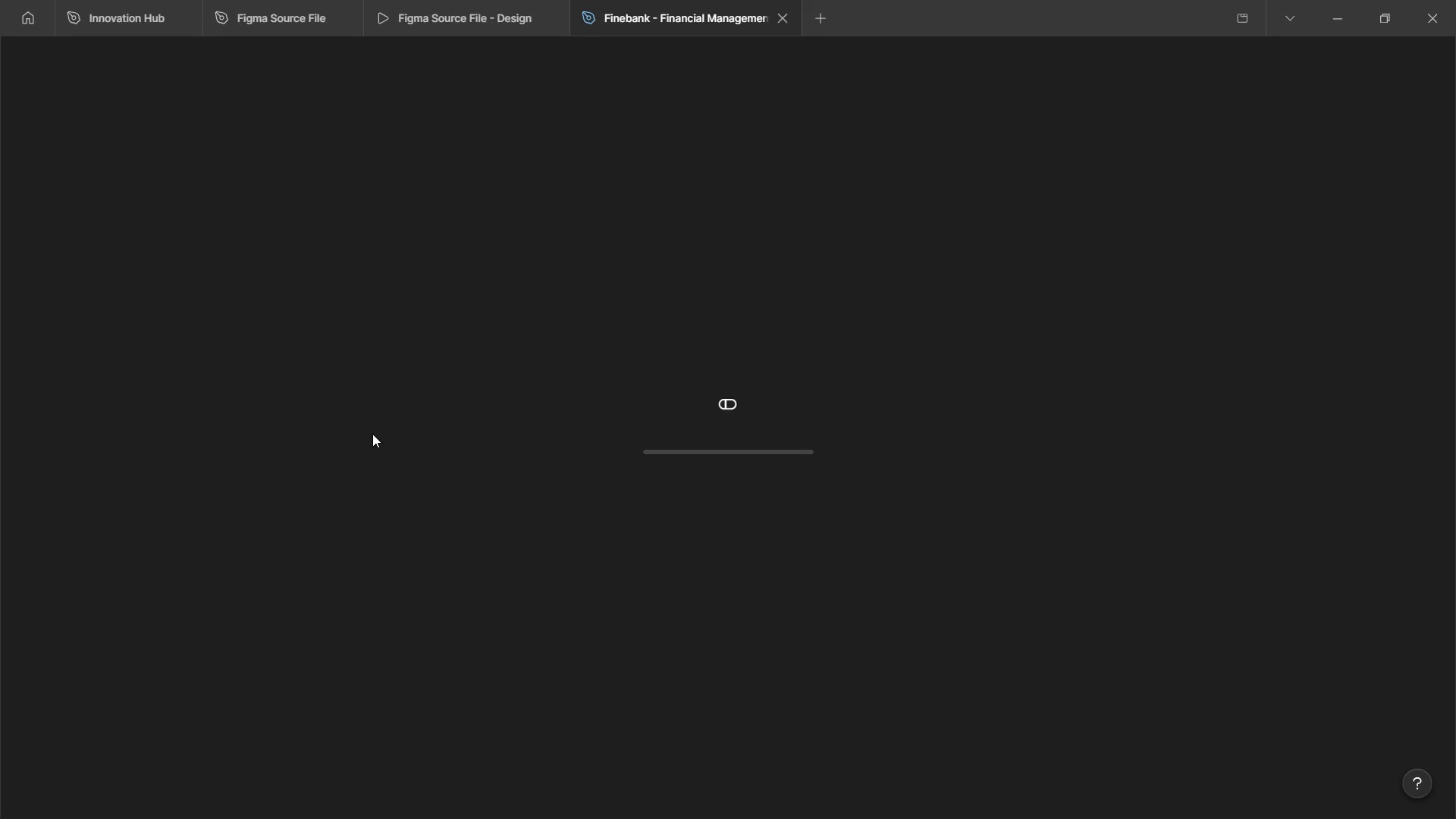 
wait(13.2)
 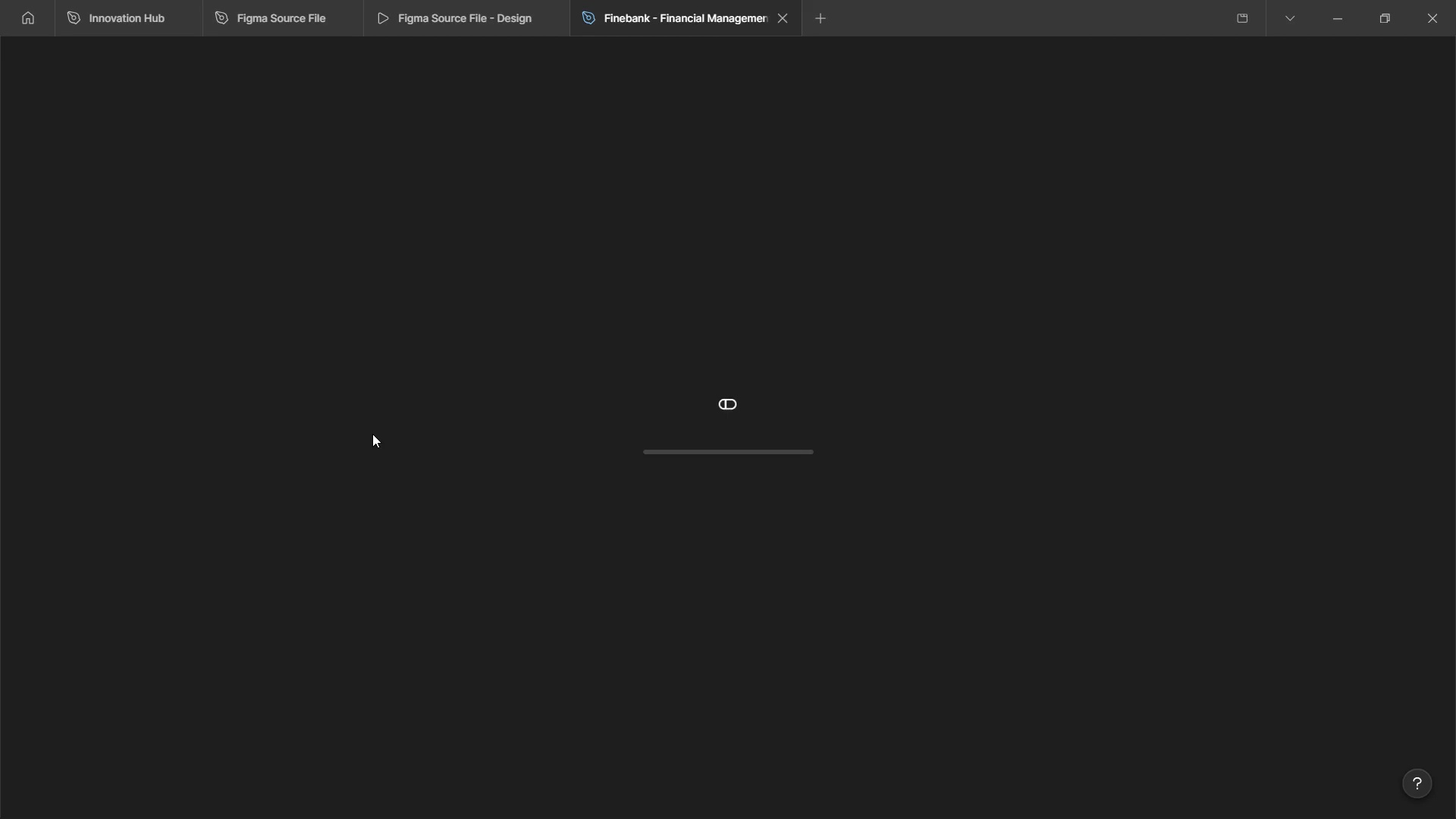 
left_click([169, 248])
 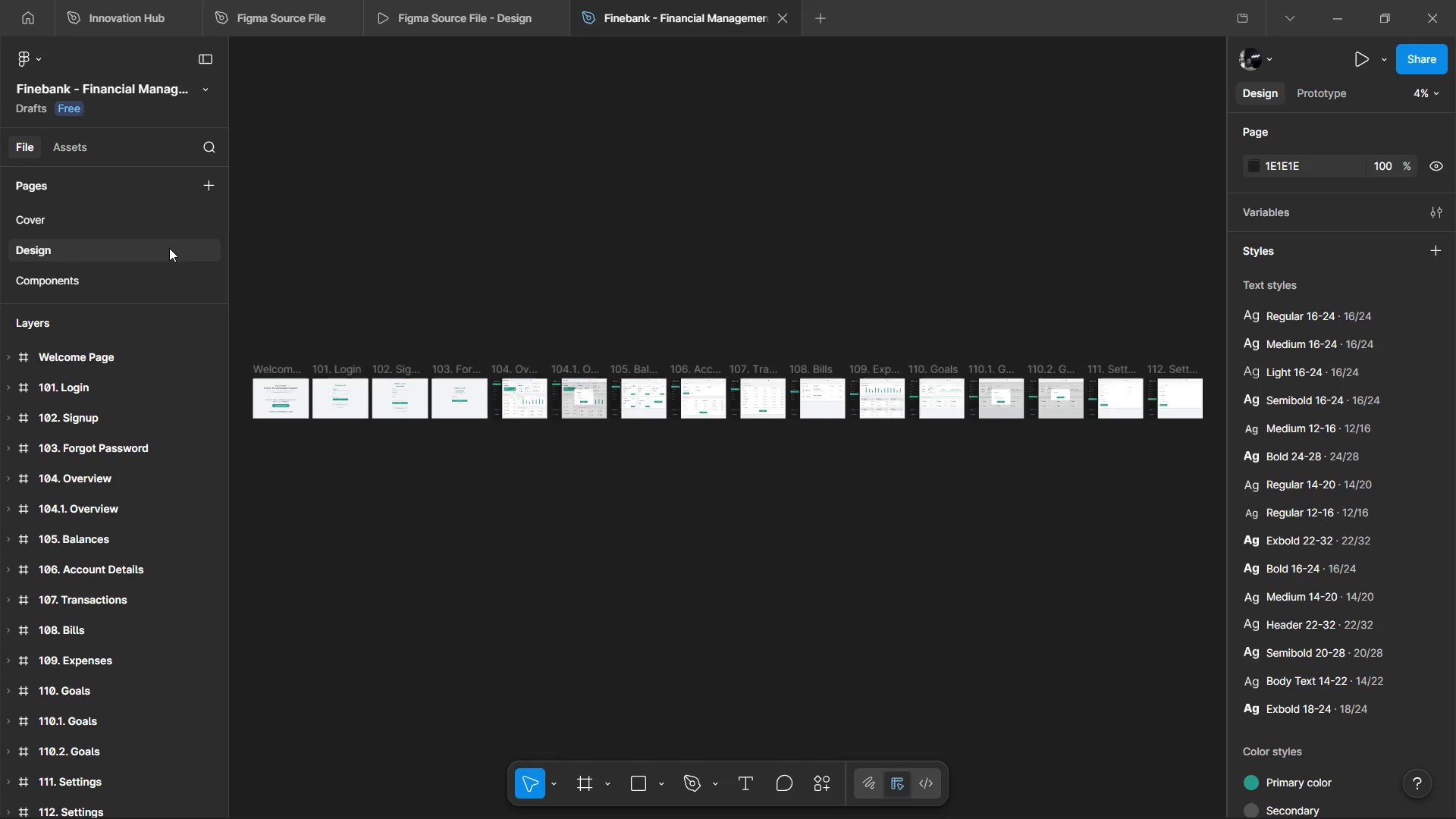 
wait(34.06)
 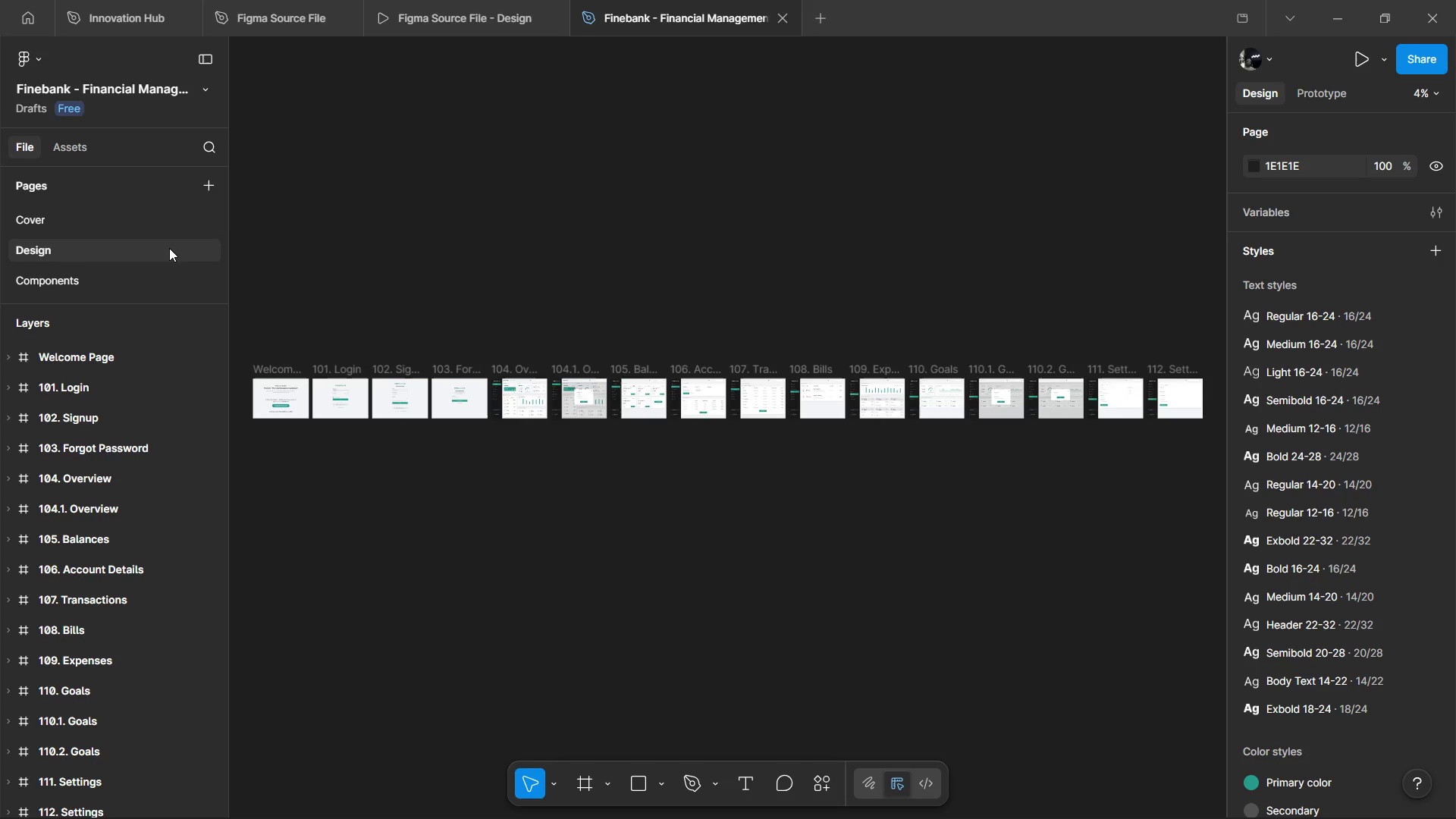 
hold_key(key=ControlLeft, duration=1.5)
hold_key(key=ControlLeft, duration=0.86)
scroll: coordinate [432, 446], scroll_direction: up, amount: 14.0
 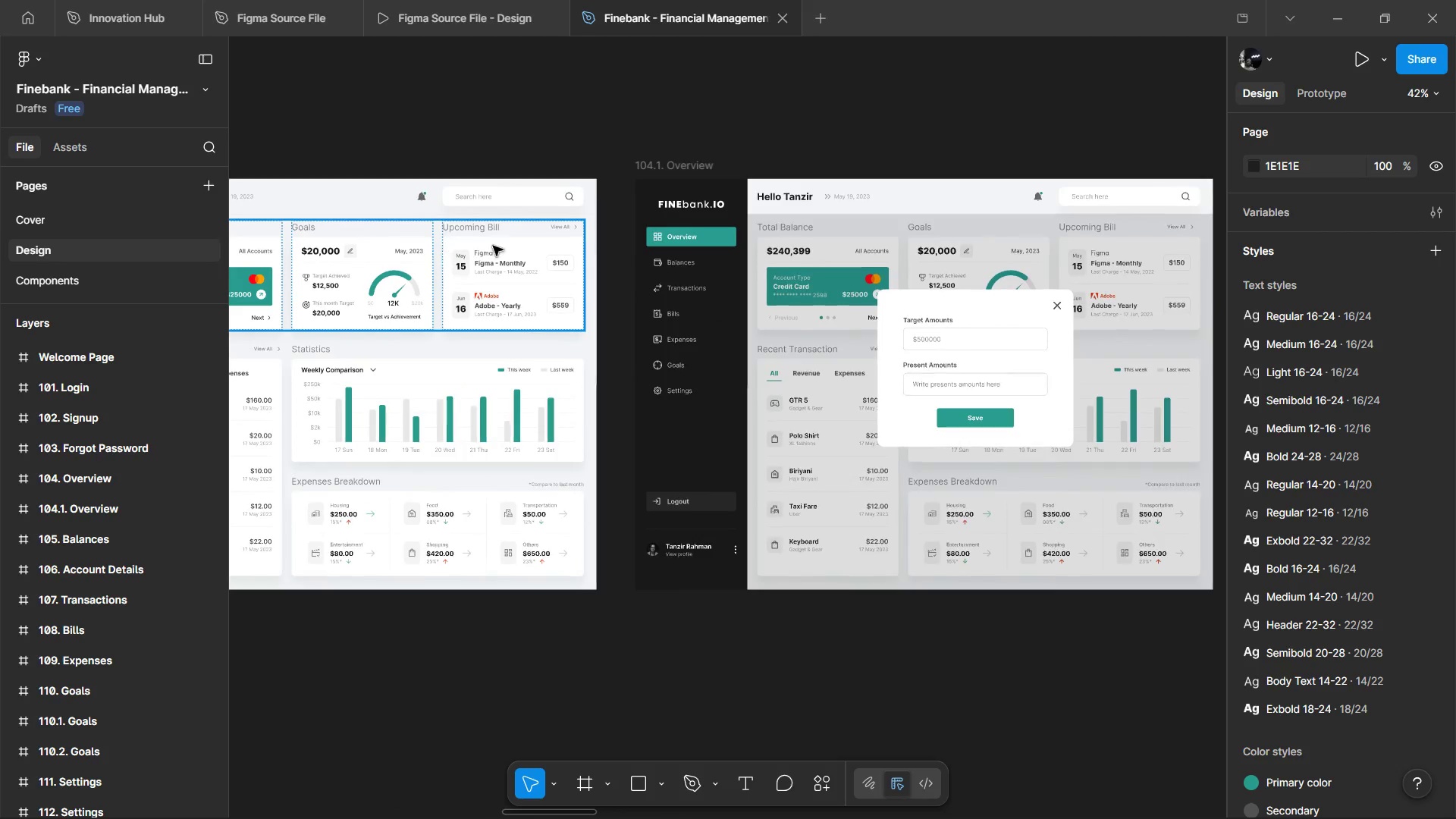 
hold_key(key=ShiftLeft, duration=0.64)
scroll: coordinate [504, 246], scroll_direction: up, amount: 5.0
 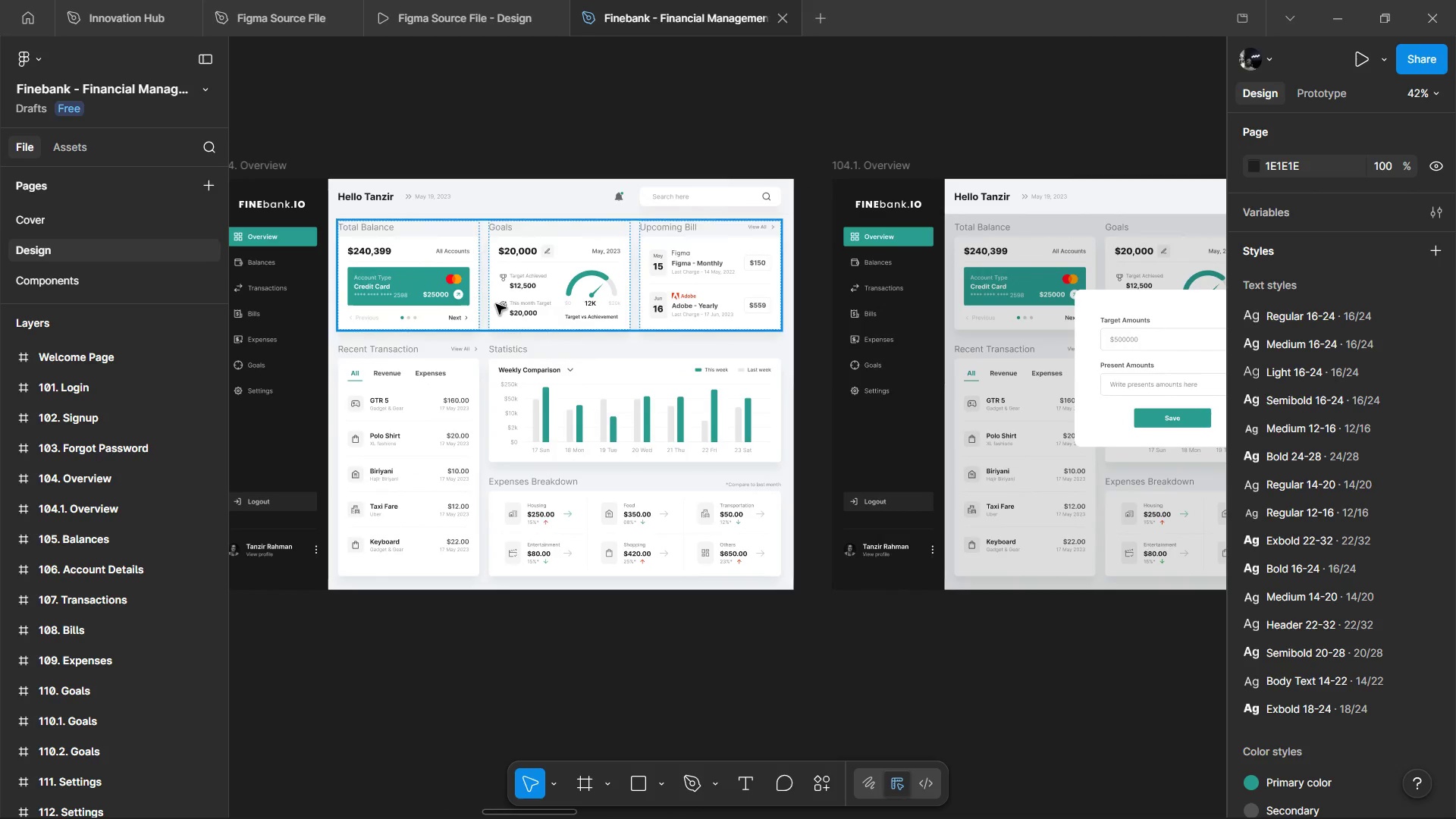 
hold_key(key=ControlLeft, duration=1.17)
scroll: coordinate [597, 289], scroll_direction: up, amount: 4.0
 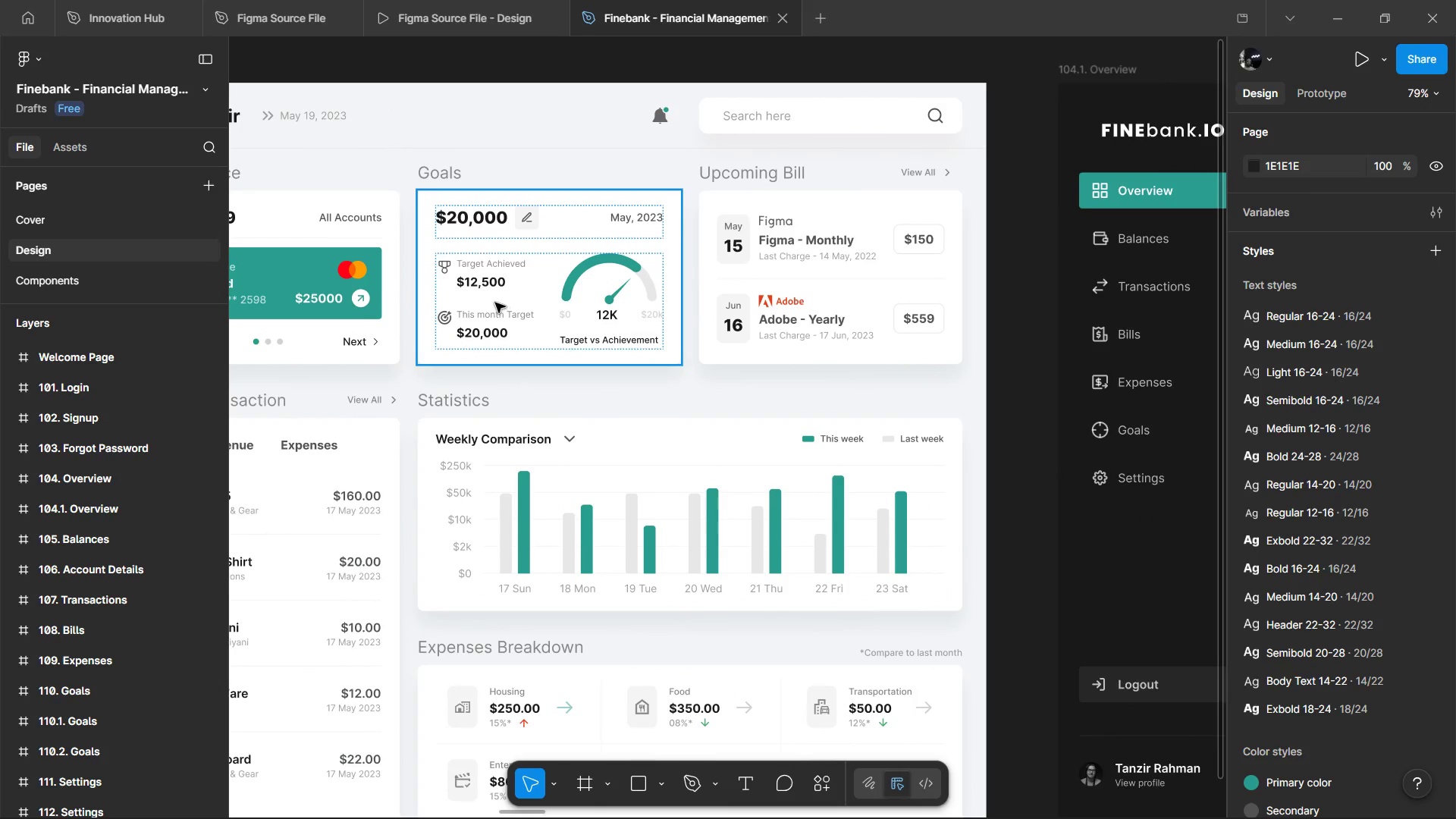 
hold_key(key=ControlLeft, duration=2.45)
double_click([590, 290])
 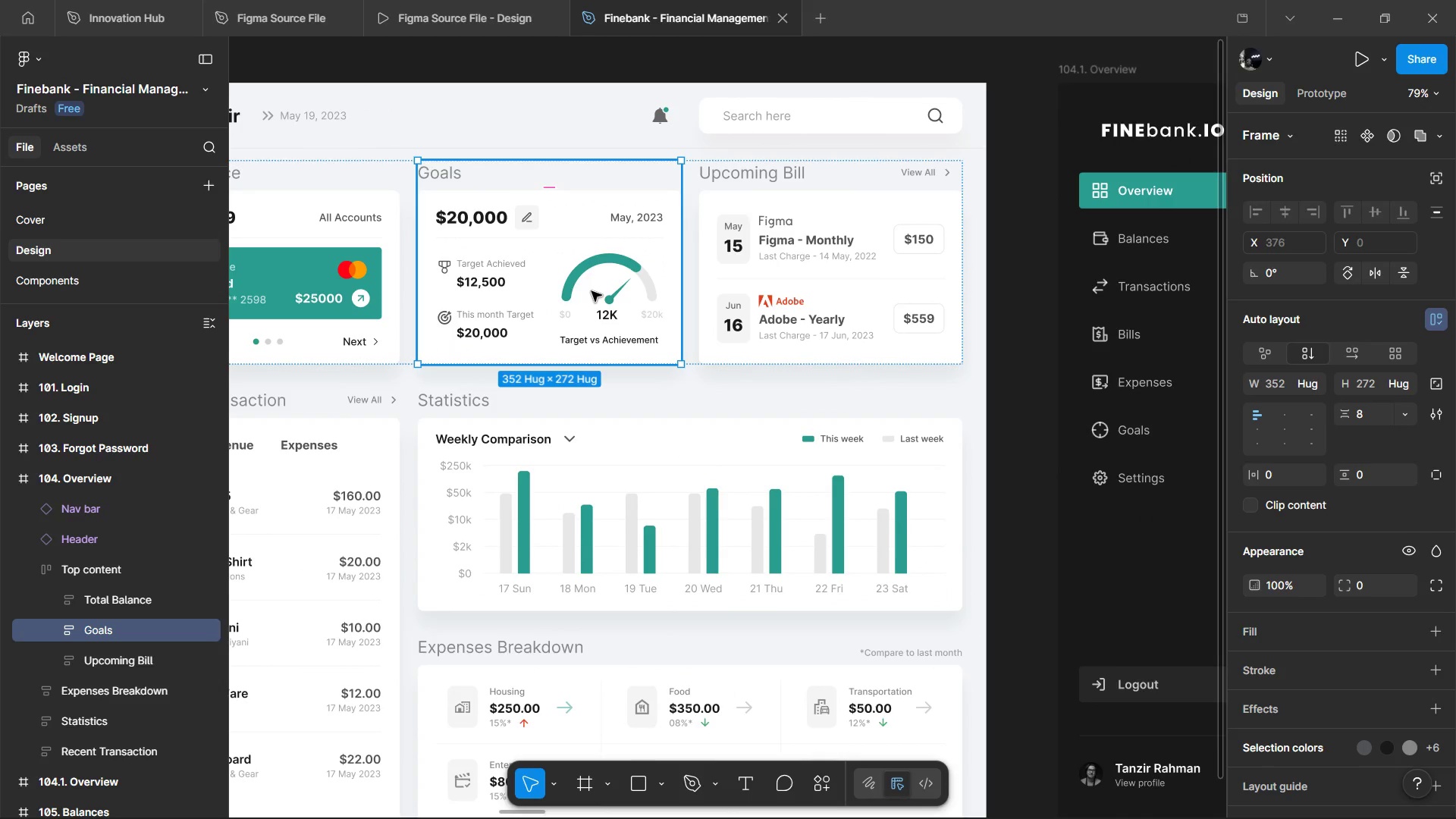 
hold_key(key=ControlLeft, duration=1.28)
 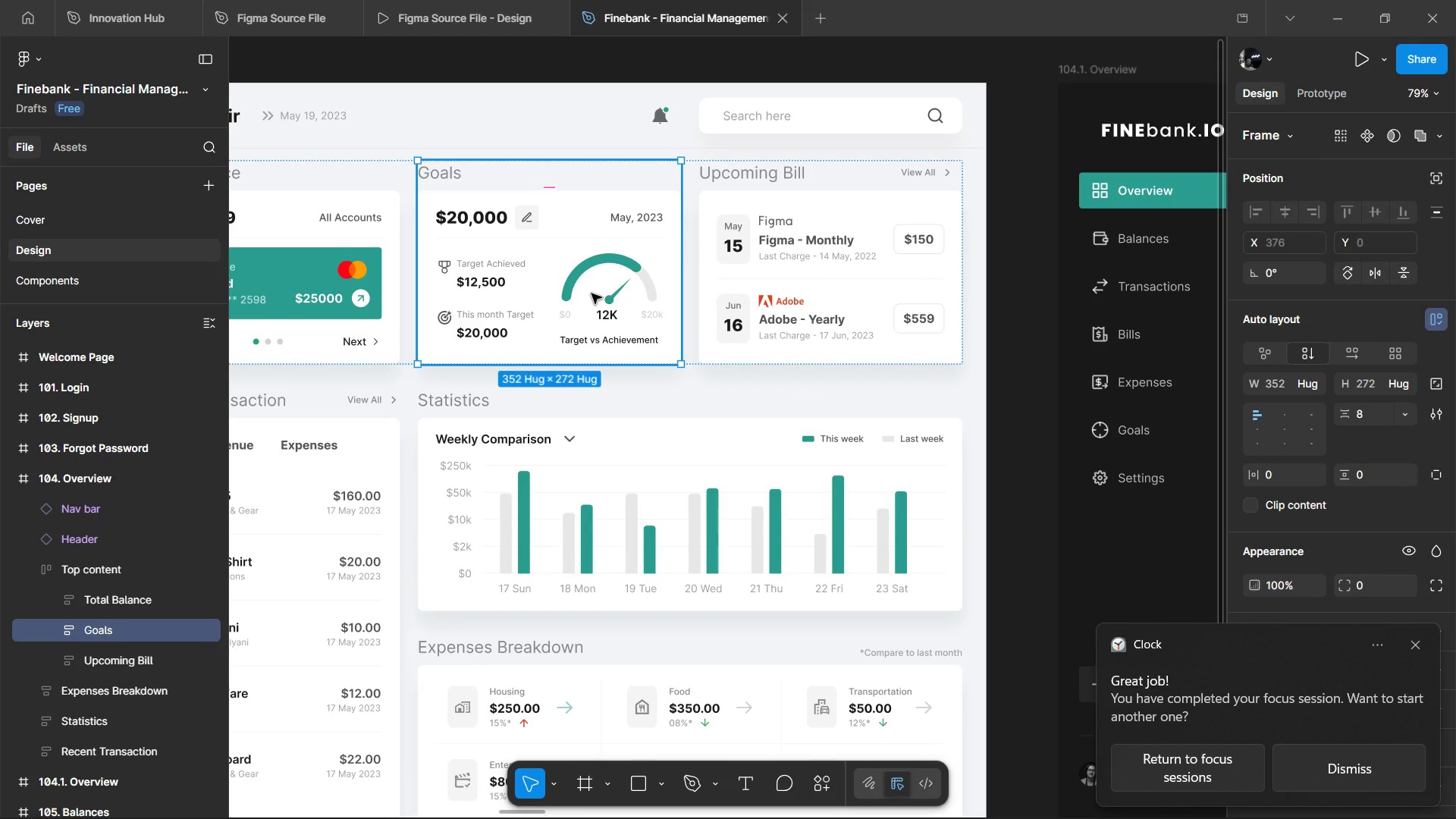 
wait(5.78)
 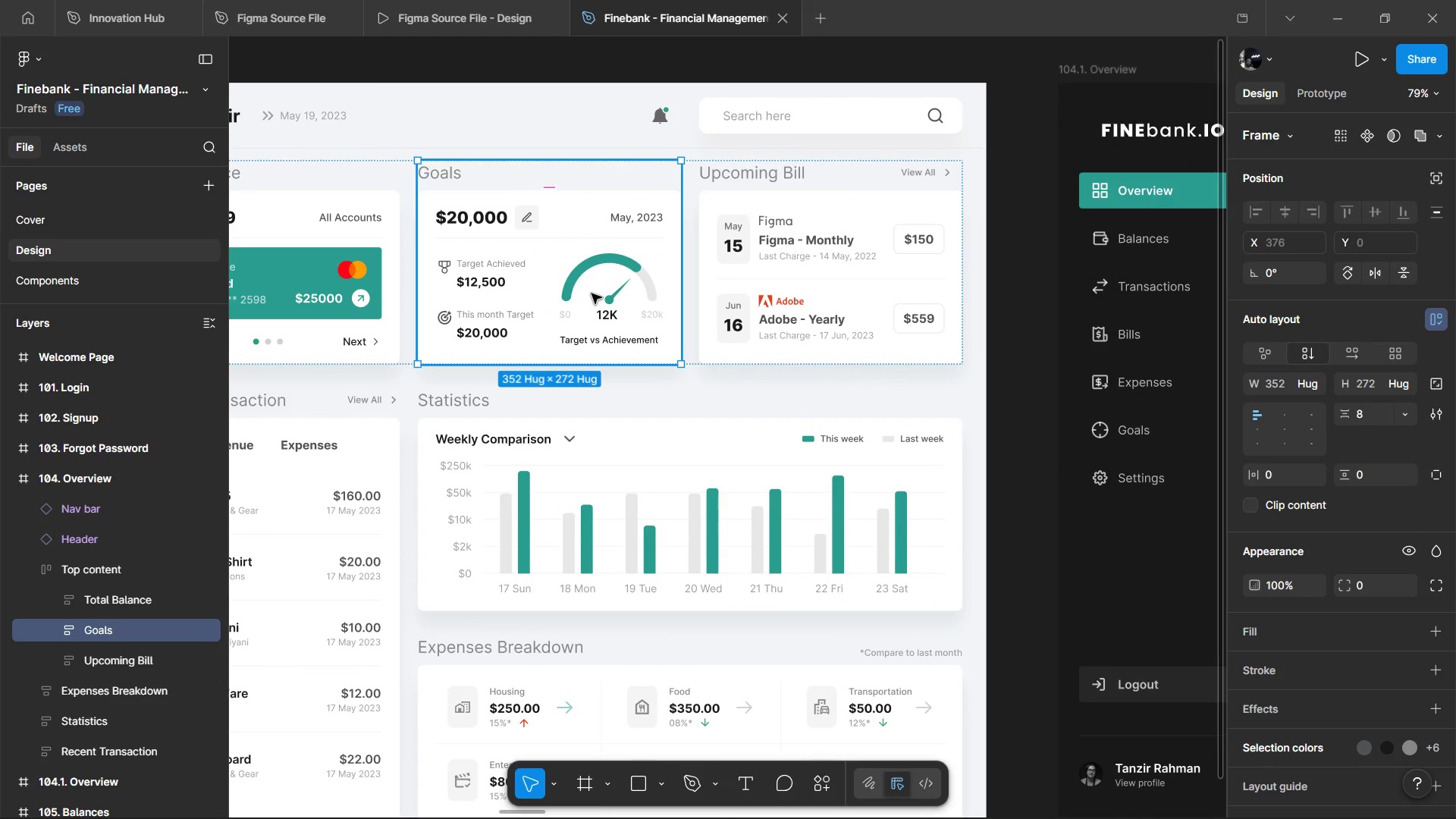 
left_click([1309, 780])
 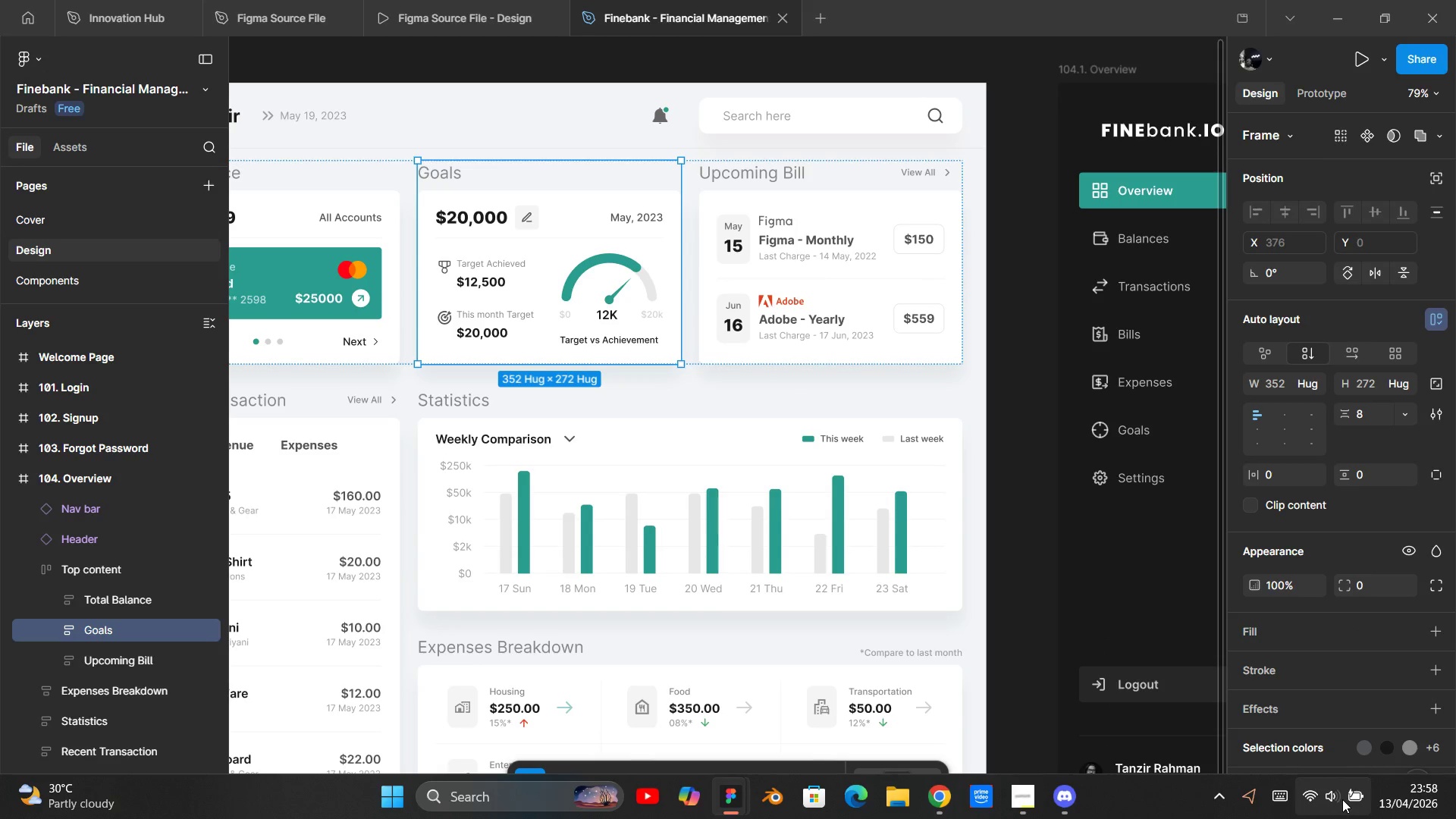 
mouse_move([1377, 784])
 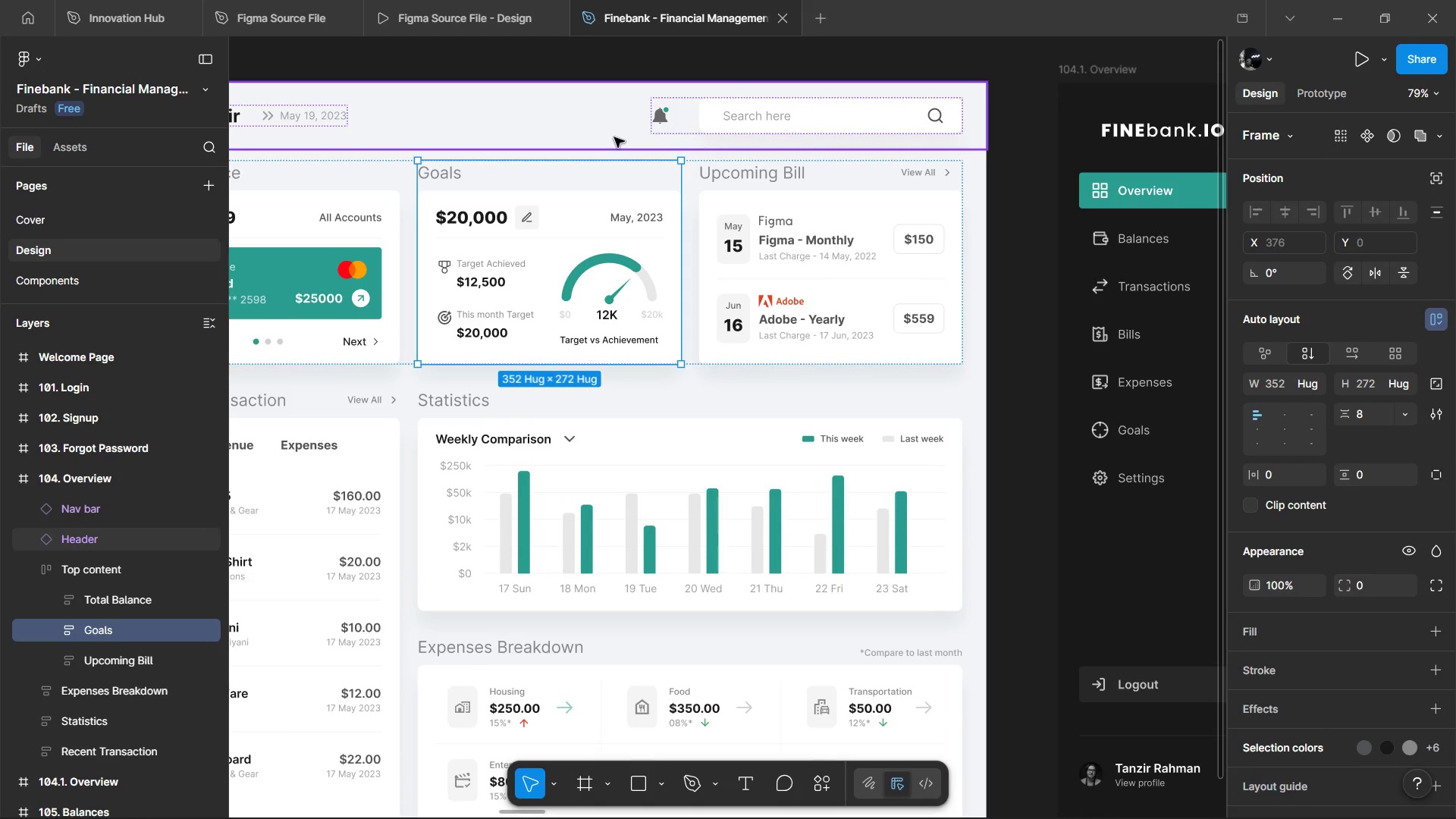 
key(Alt+Tab)